 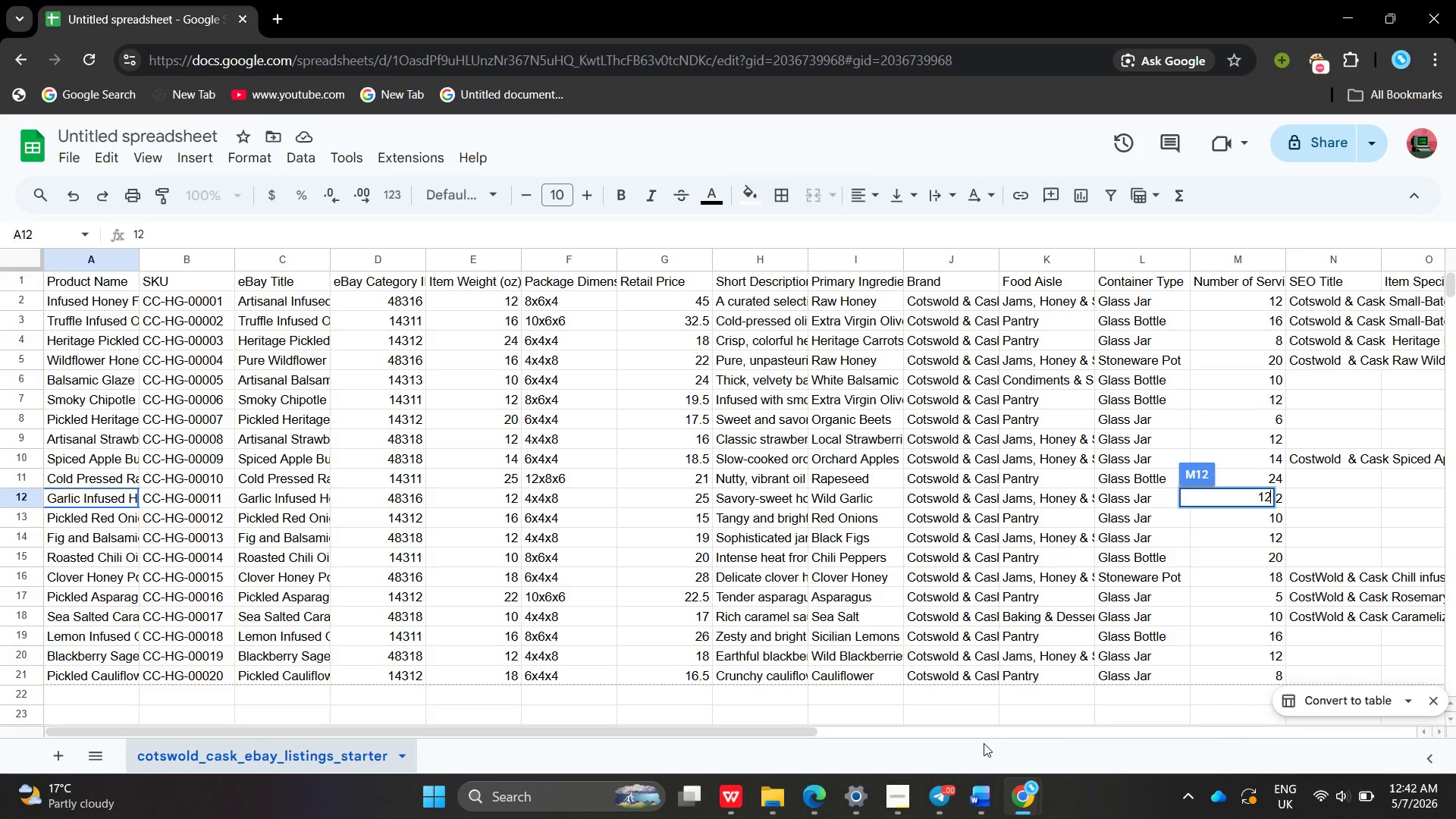 
left_click([1028, 814])
 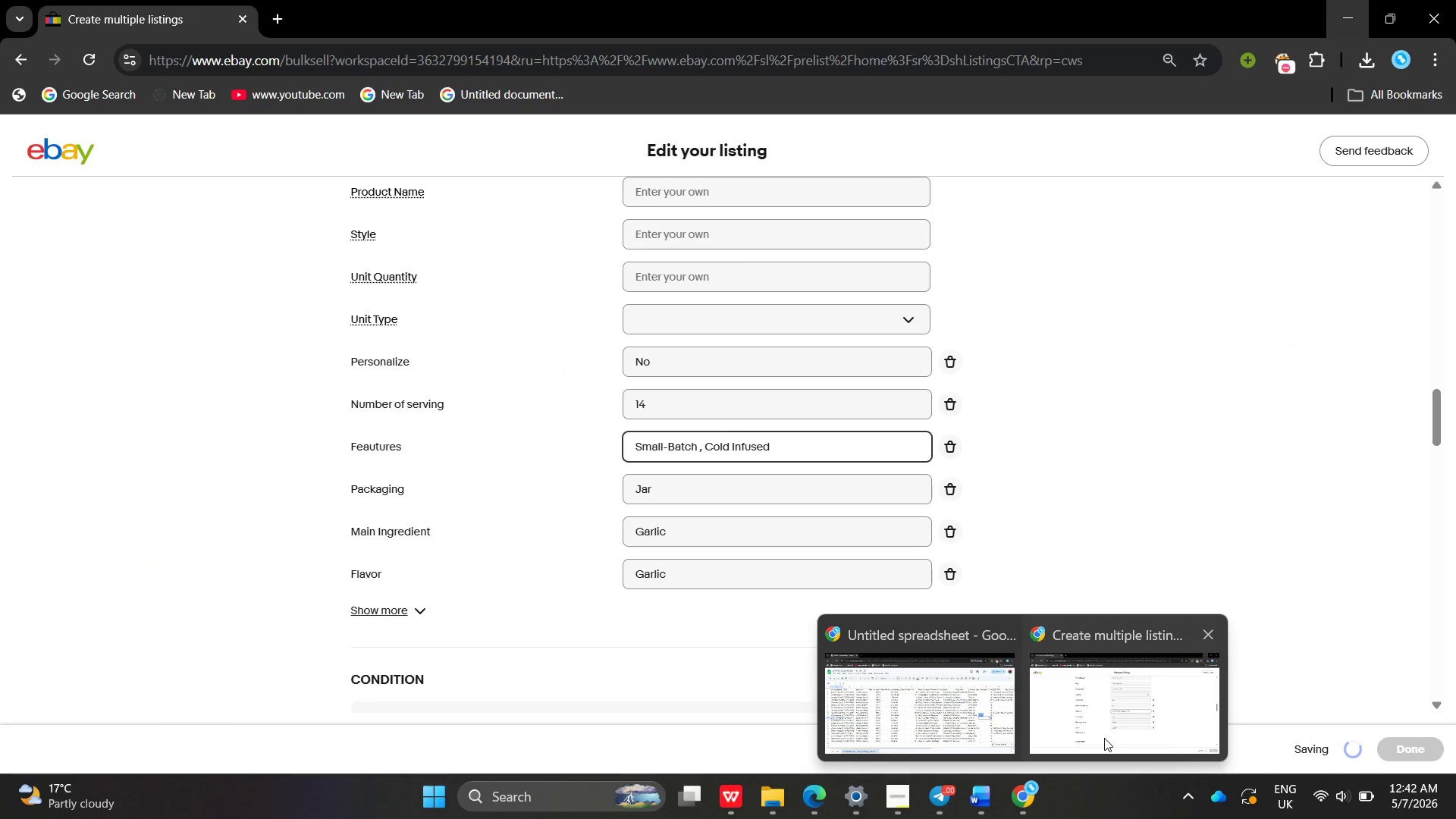 
left_click([1104, 738])
 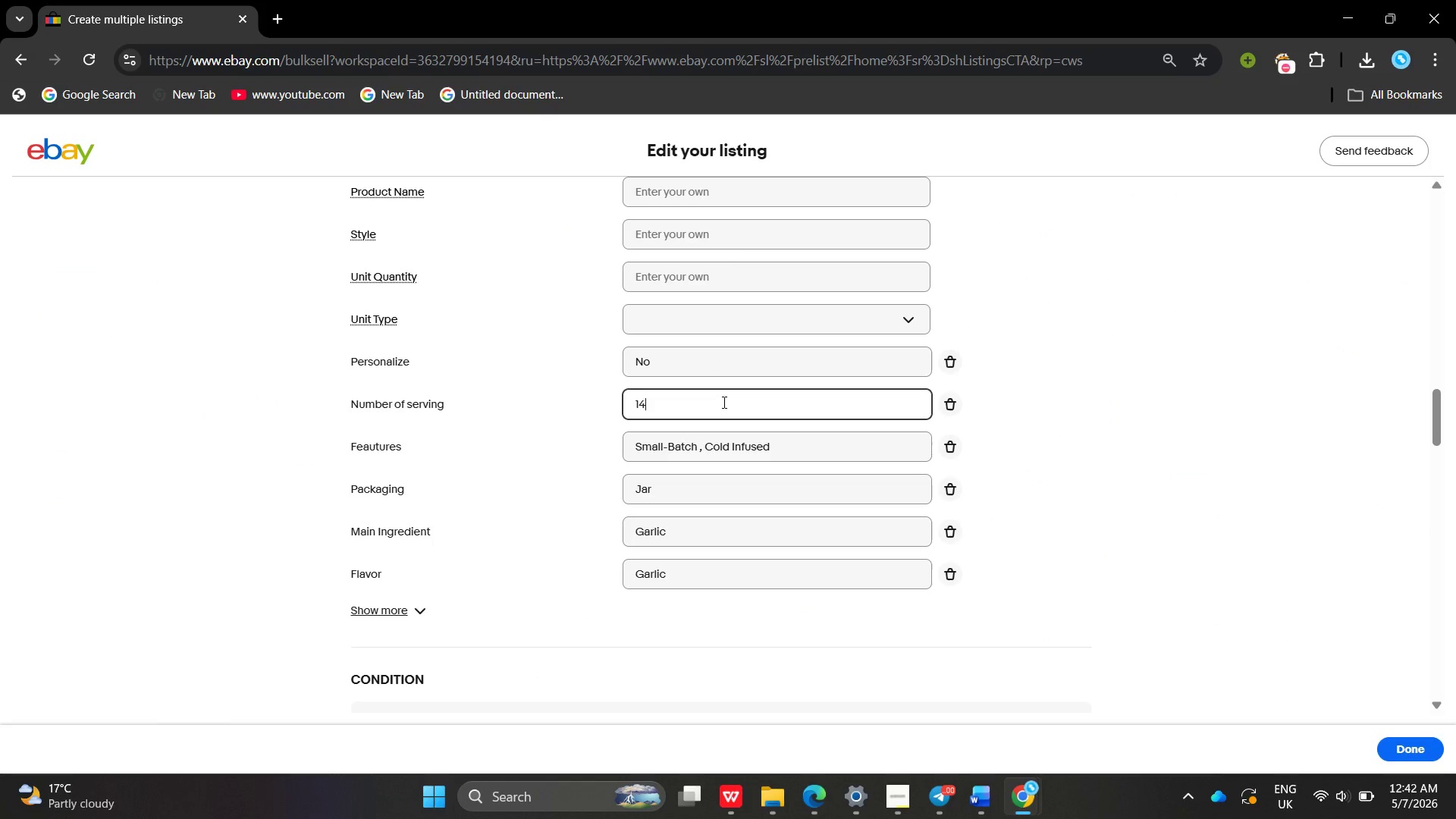 
left_click([723, 402])
 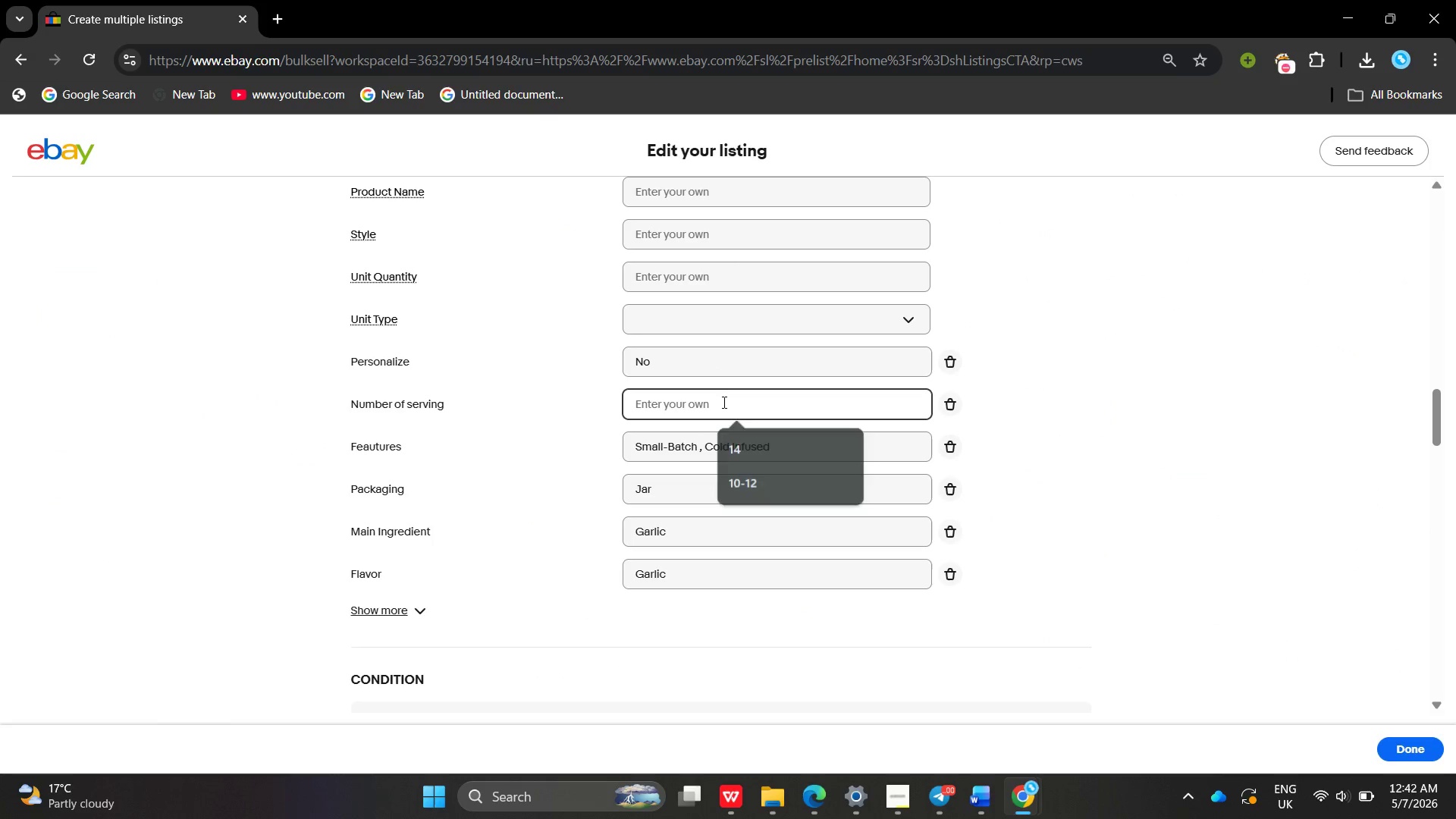 
key(Backspace)
key(Backspace)
type(12)
 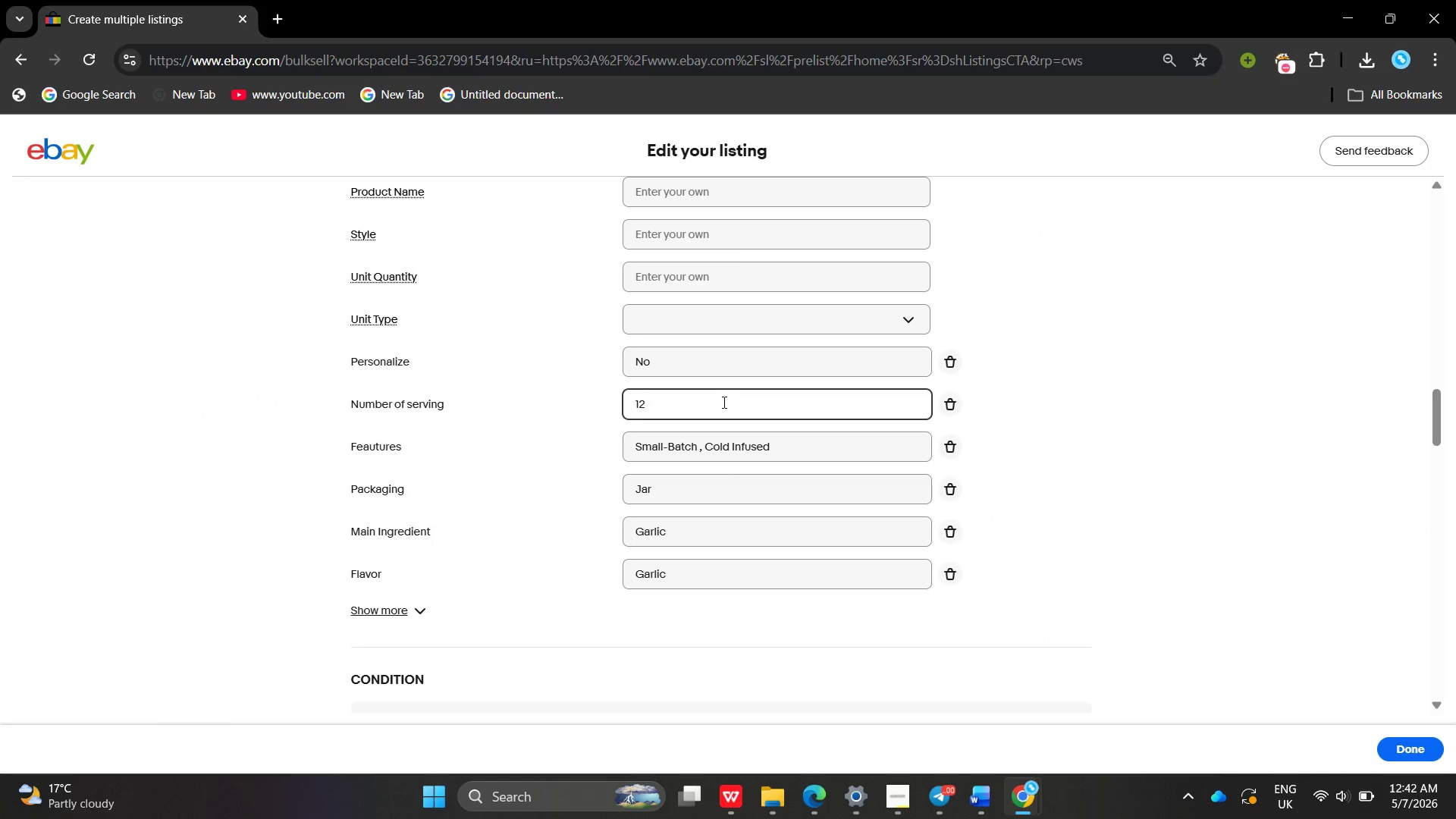 
key(Enter)
 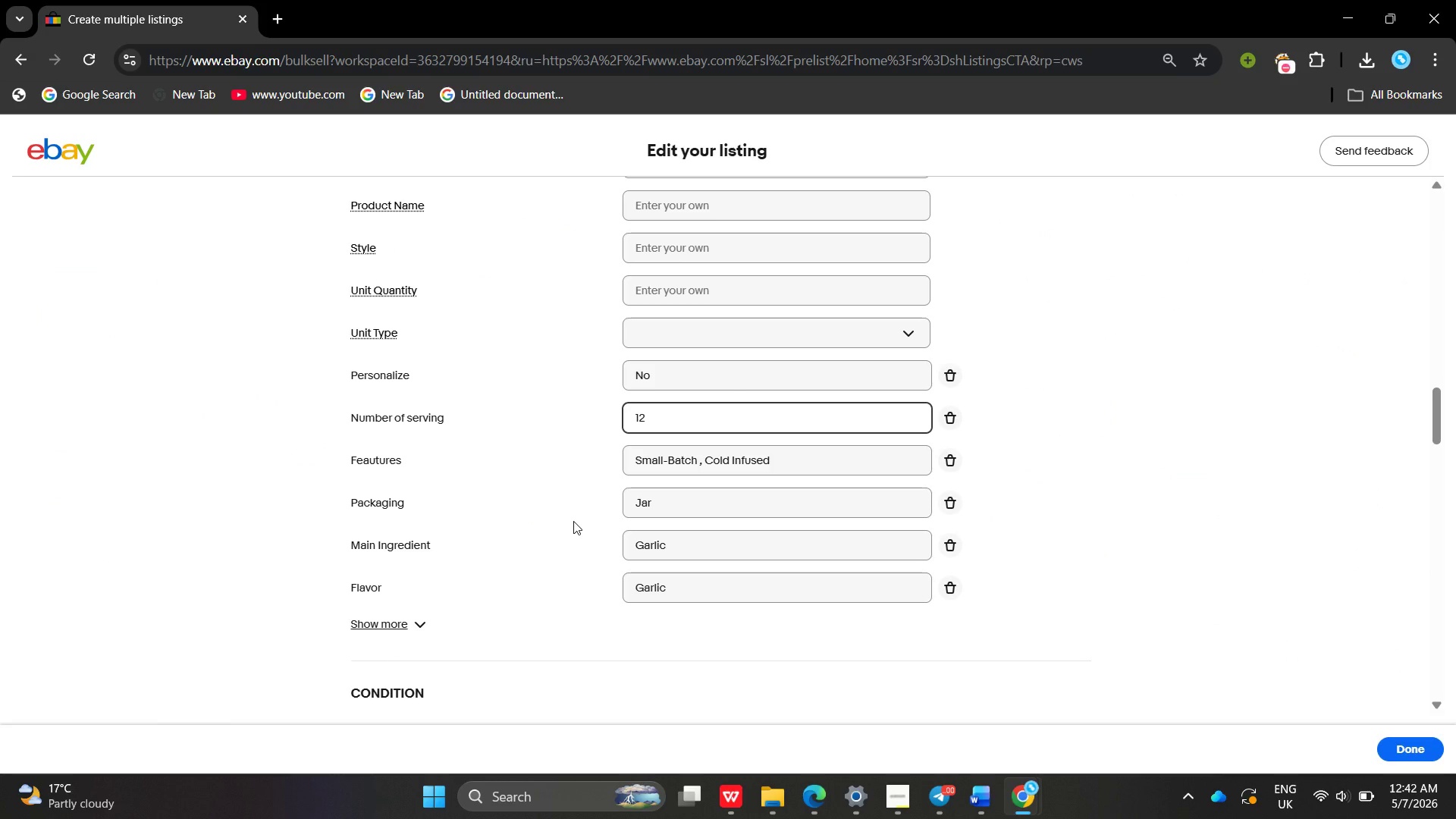 
left_click([573, 521])
 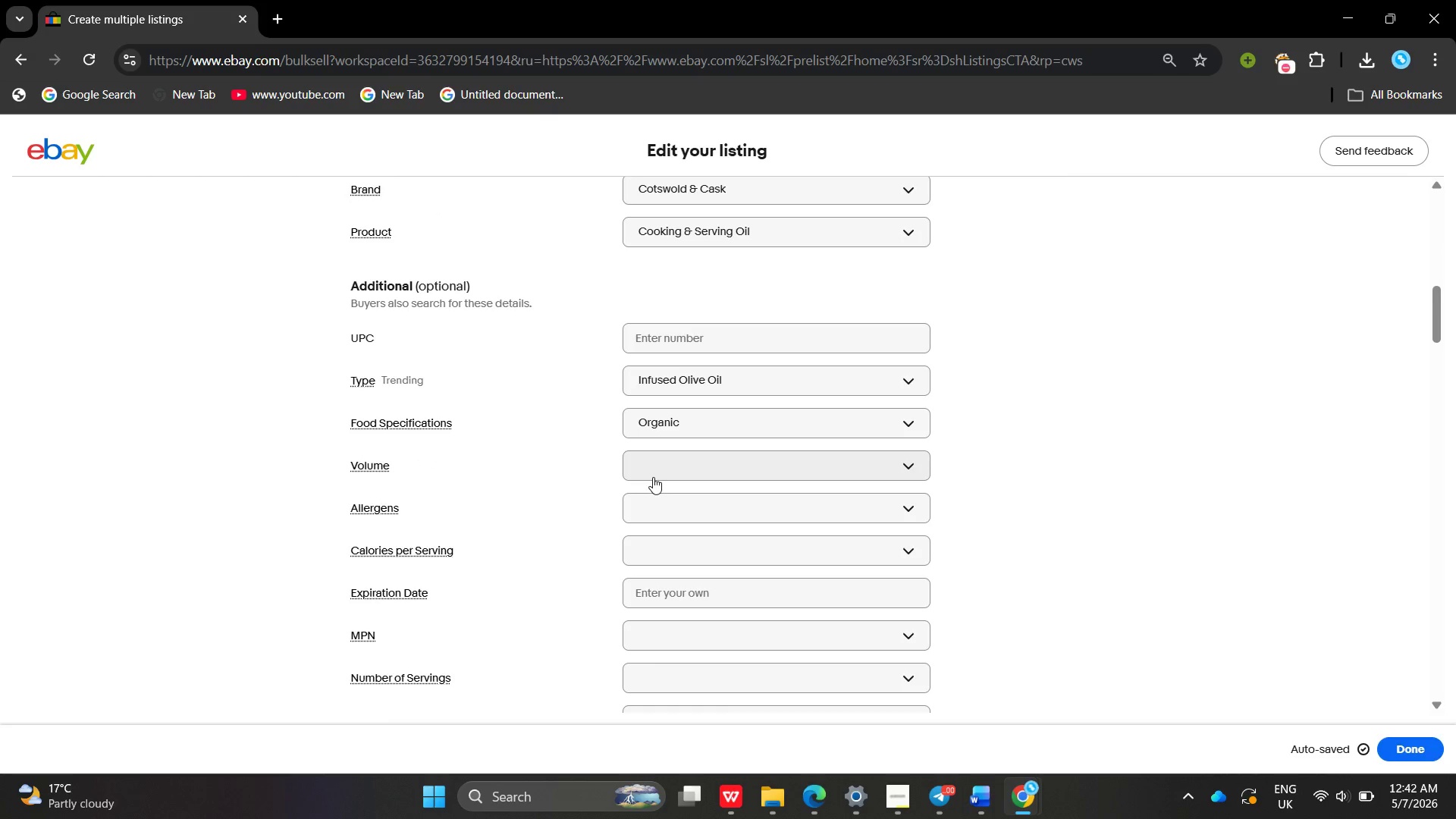 
wait(5.33)
 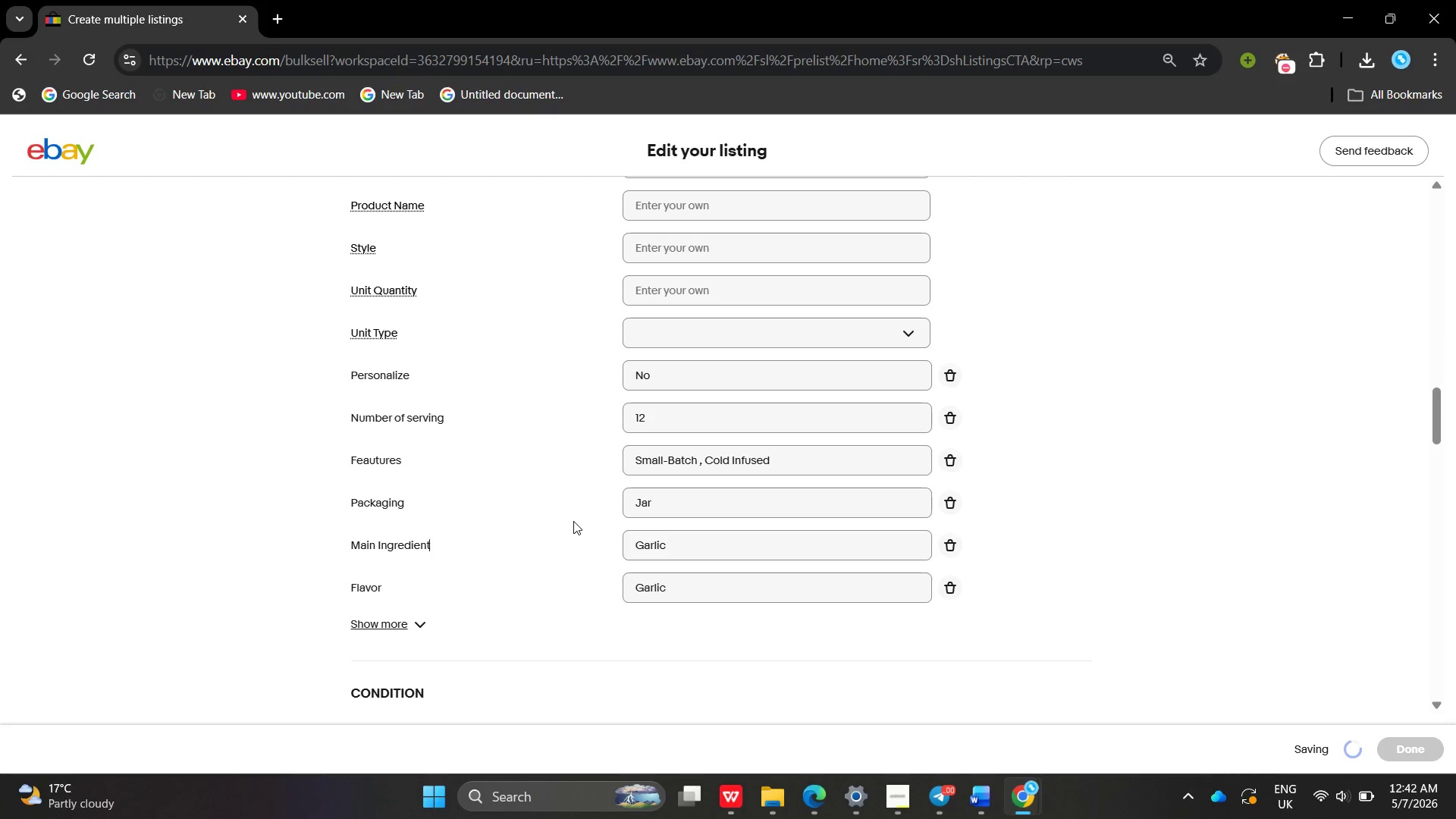 
left_click([653, 477])
 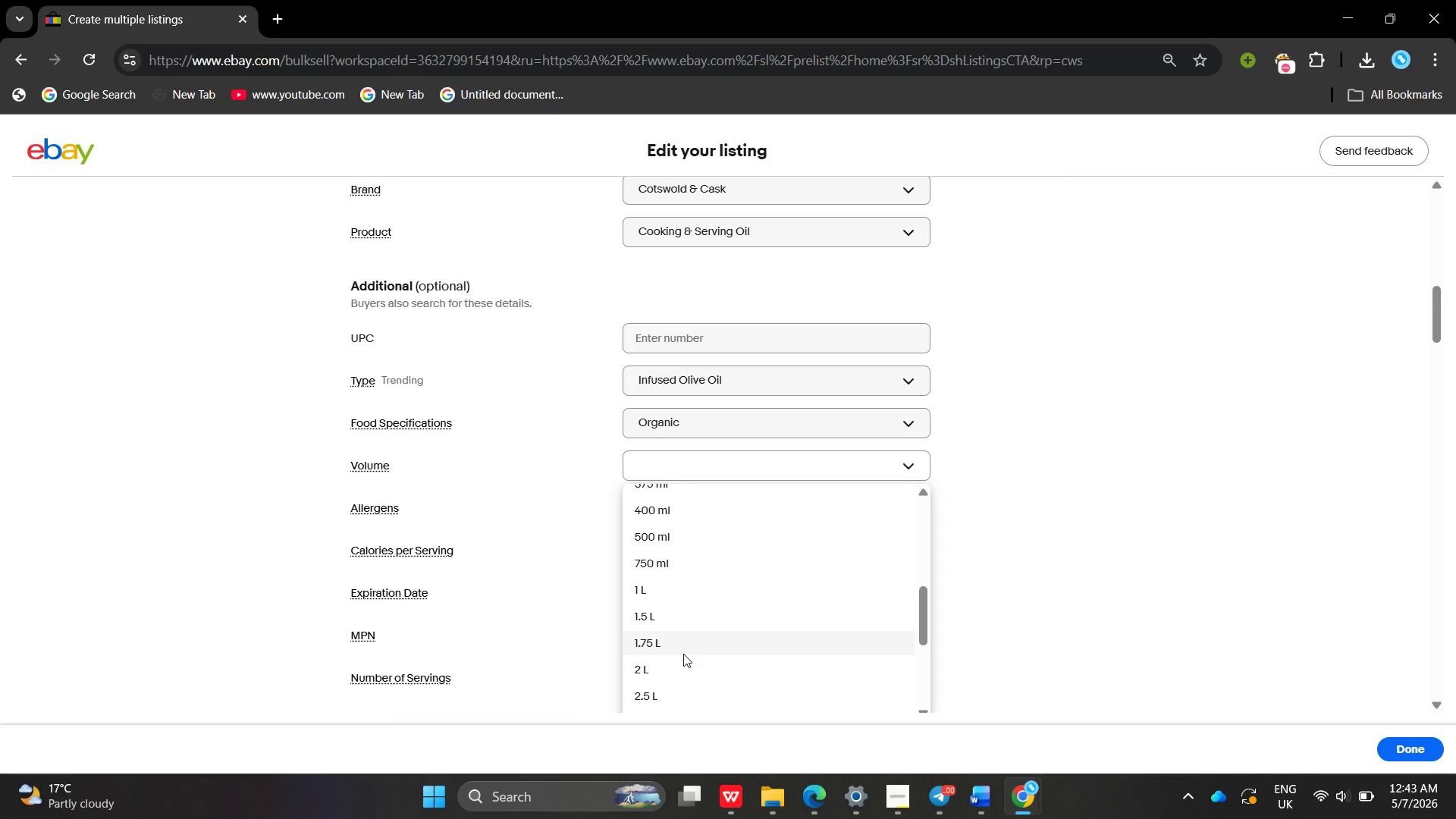 
left_click([676, 579])
 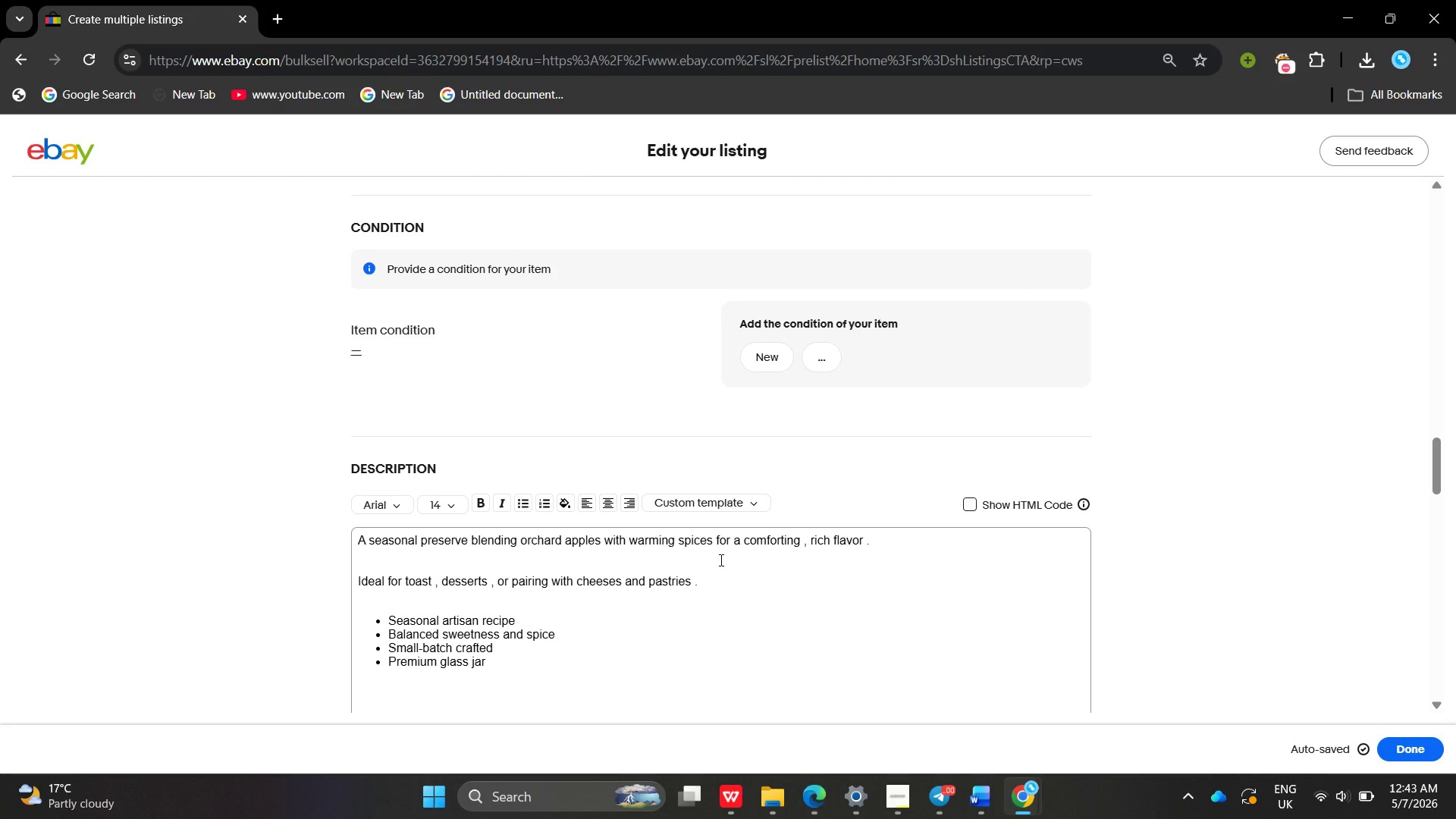 
wait(12.53)
 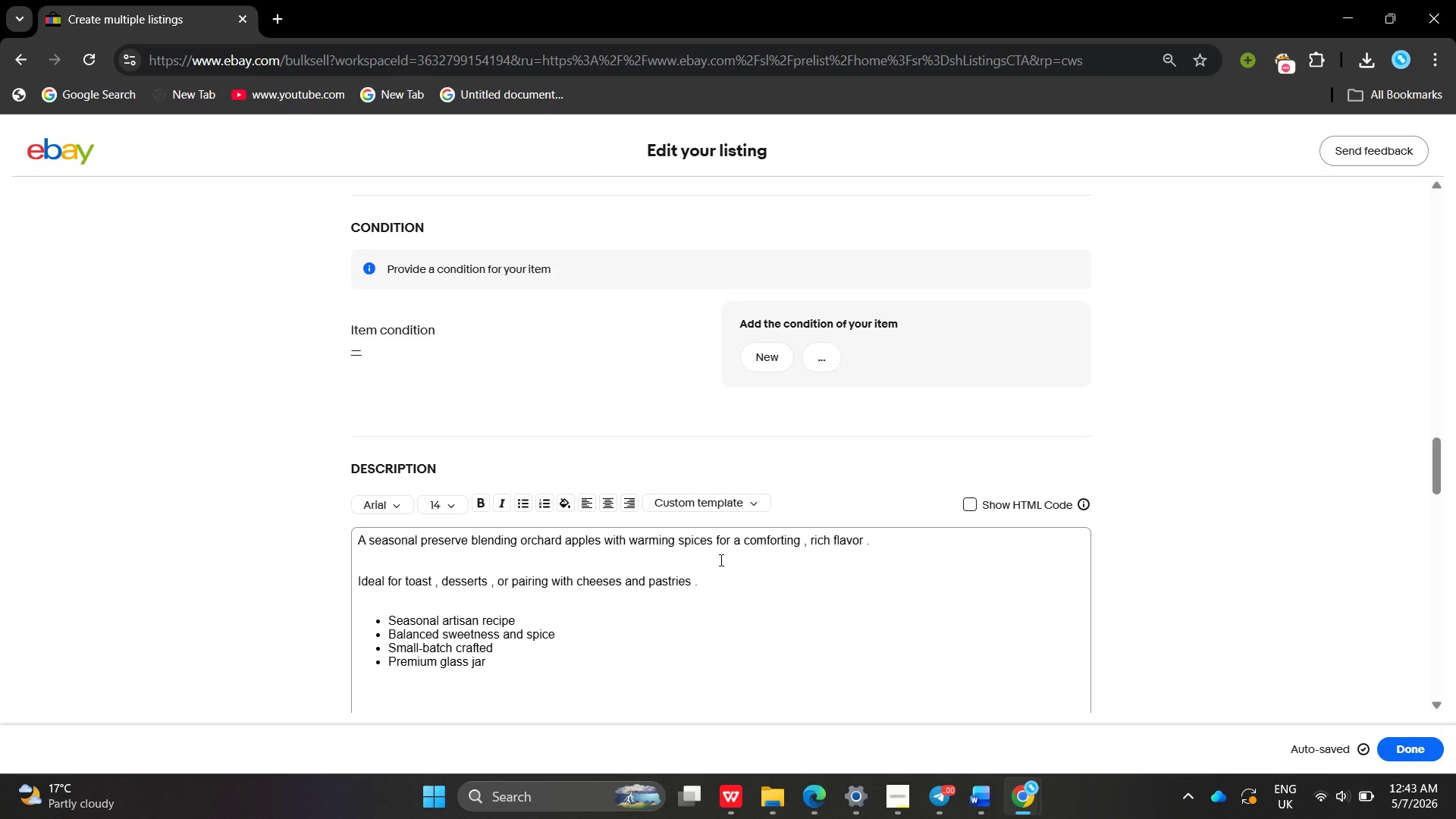 
left_click([427, 481])
 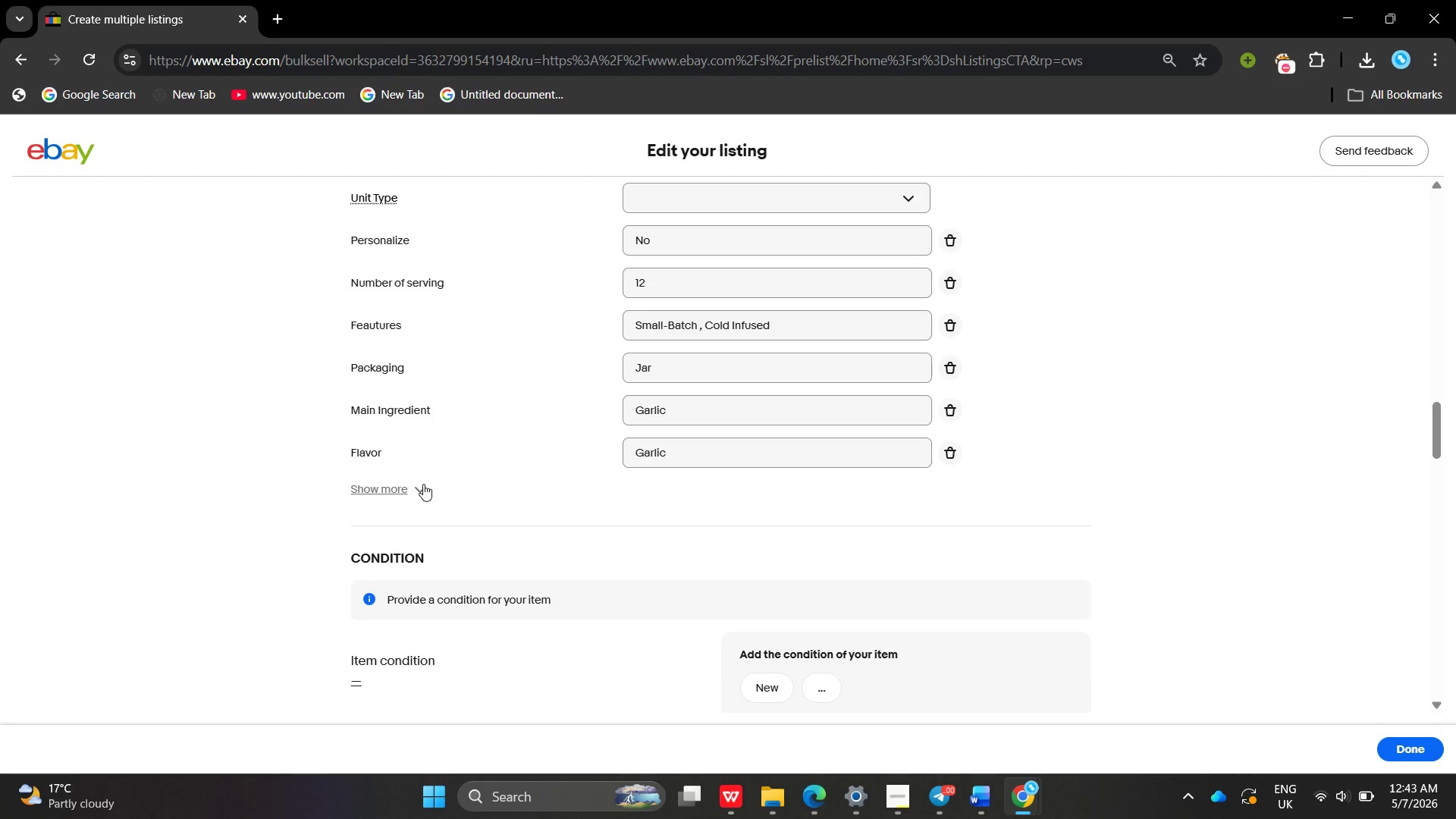 
left_click([423, 484])
 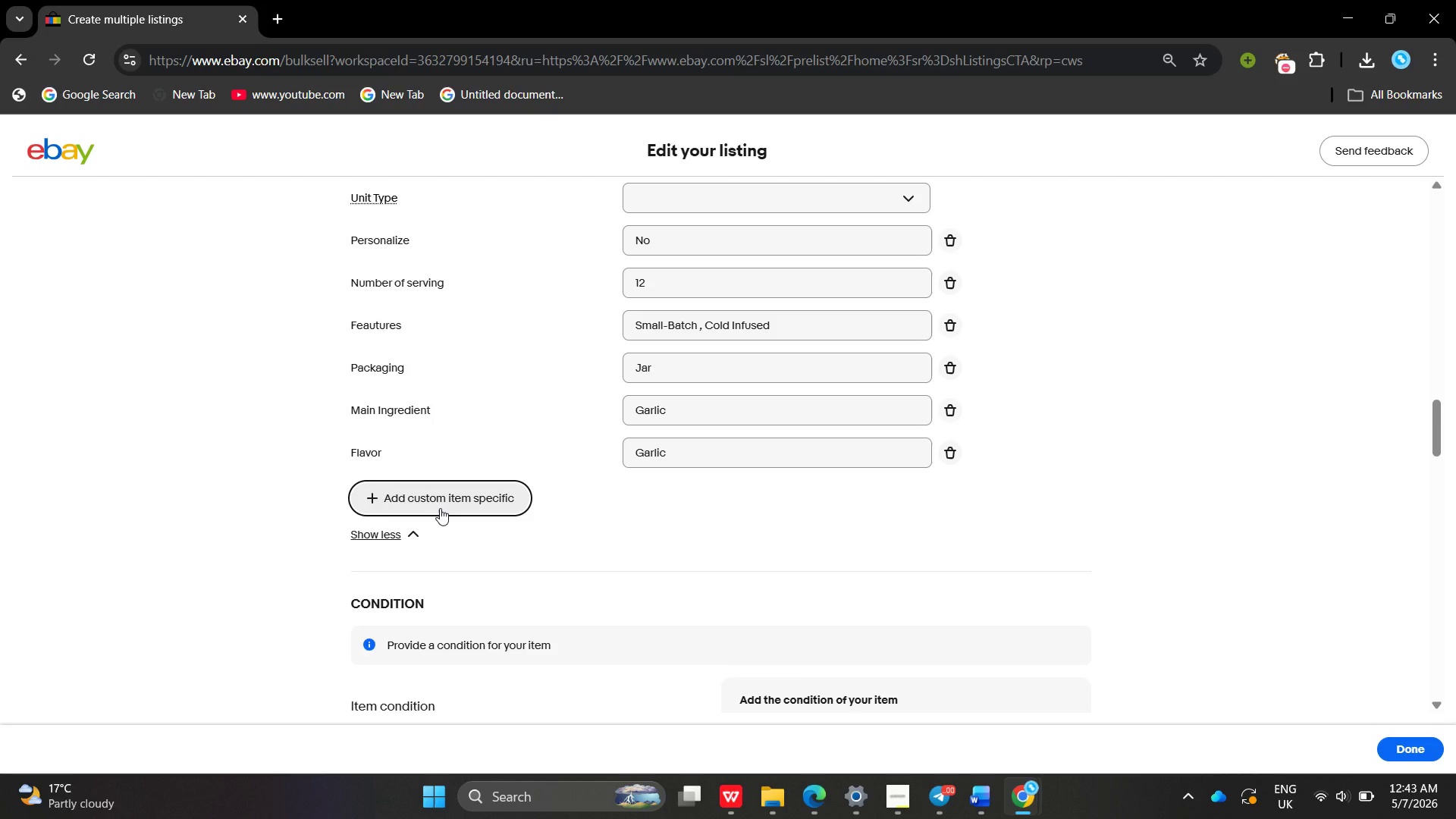 
left_click([440, 508])
 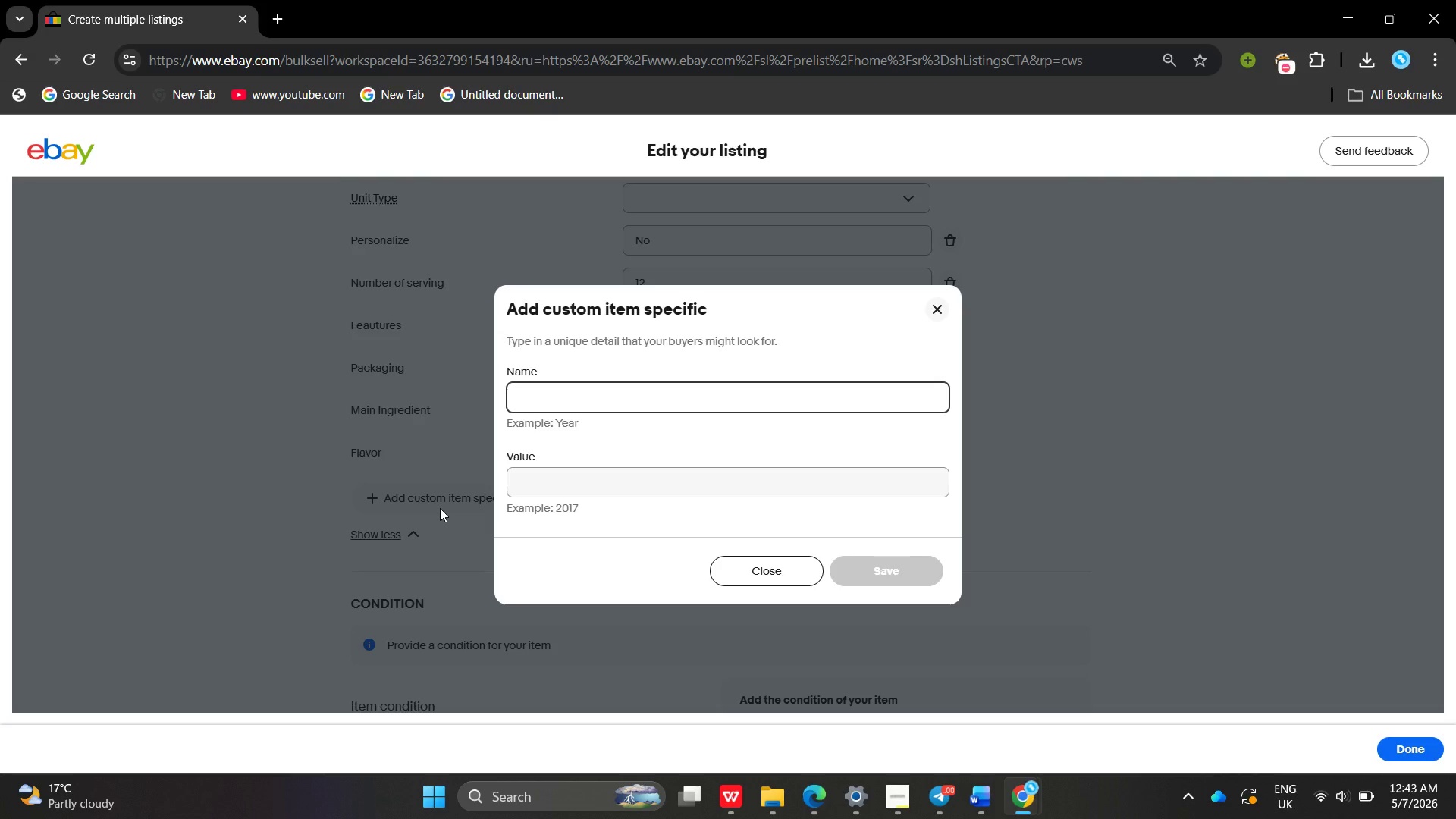 
type(Con)
 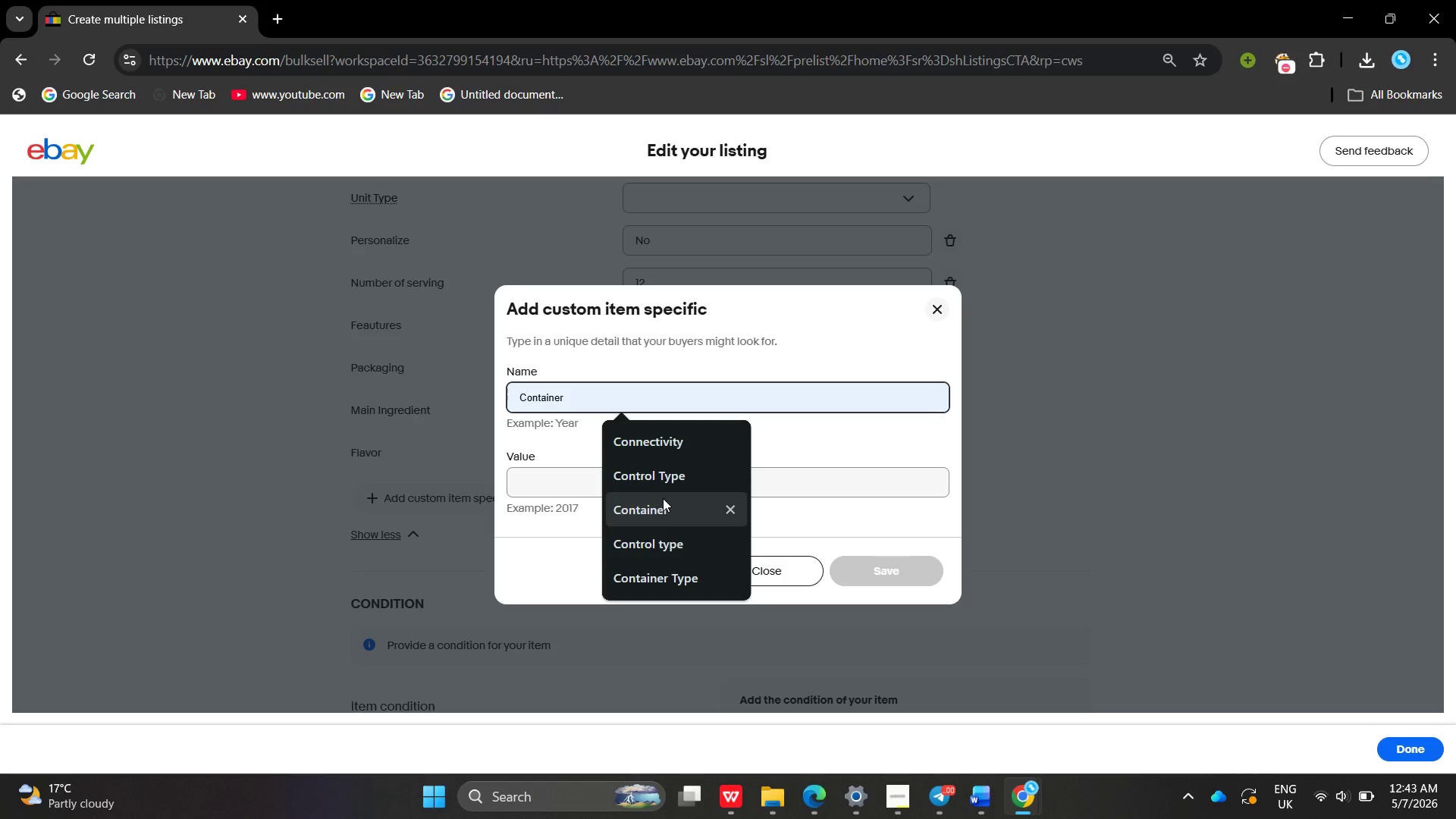 
left_click([663, 498])
 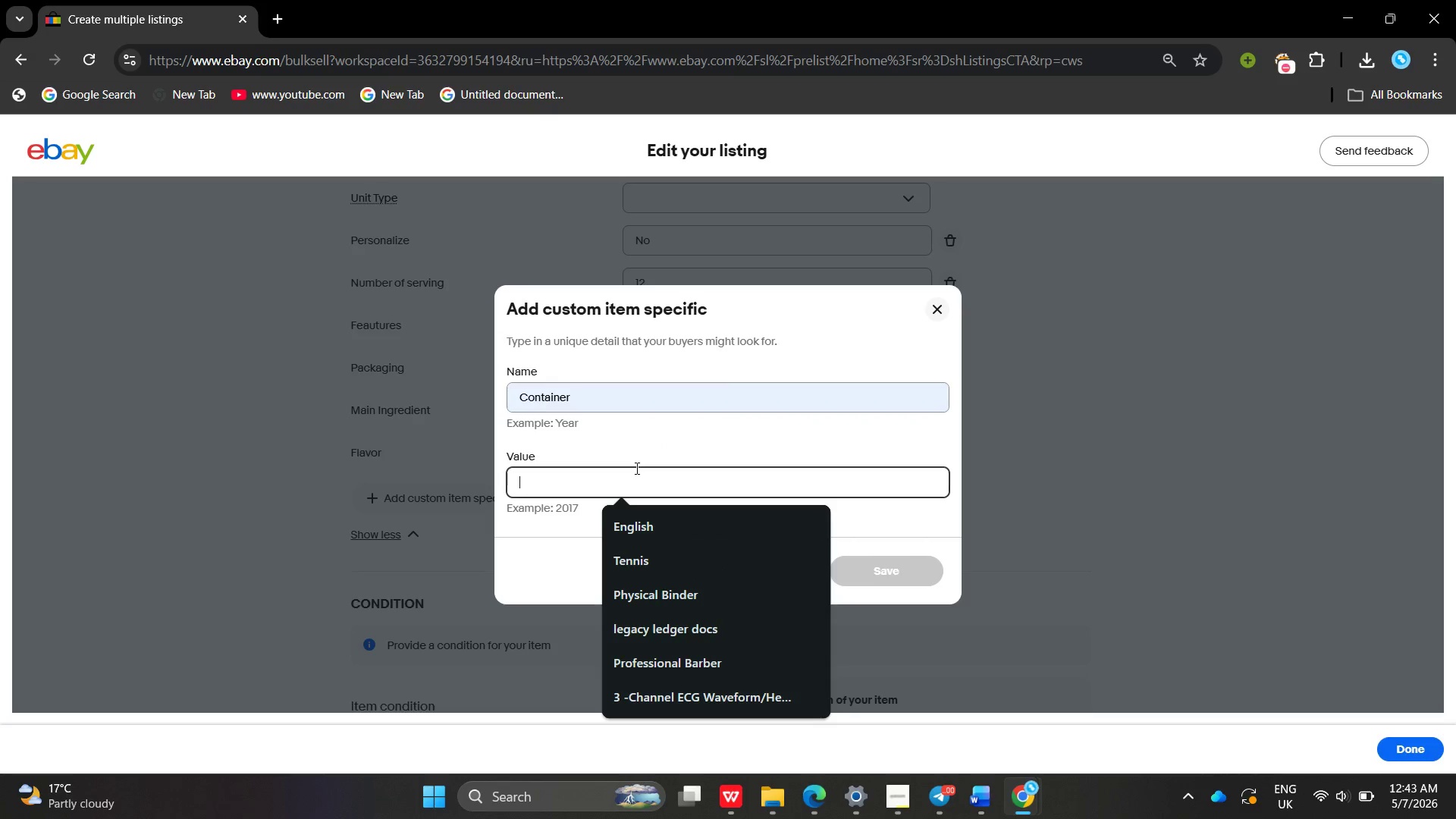 
left_click([635, 468])
 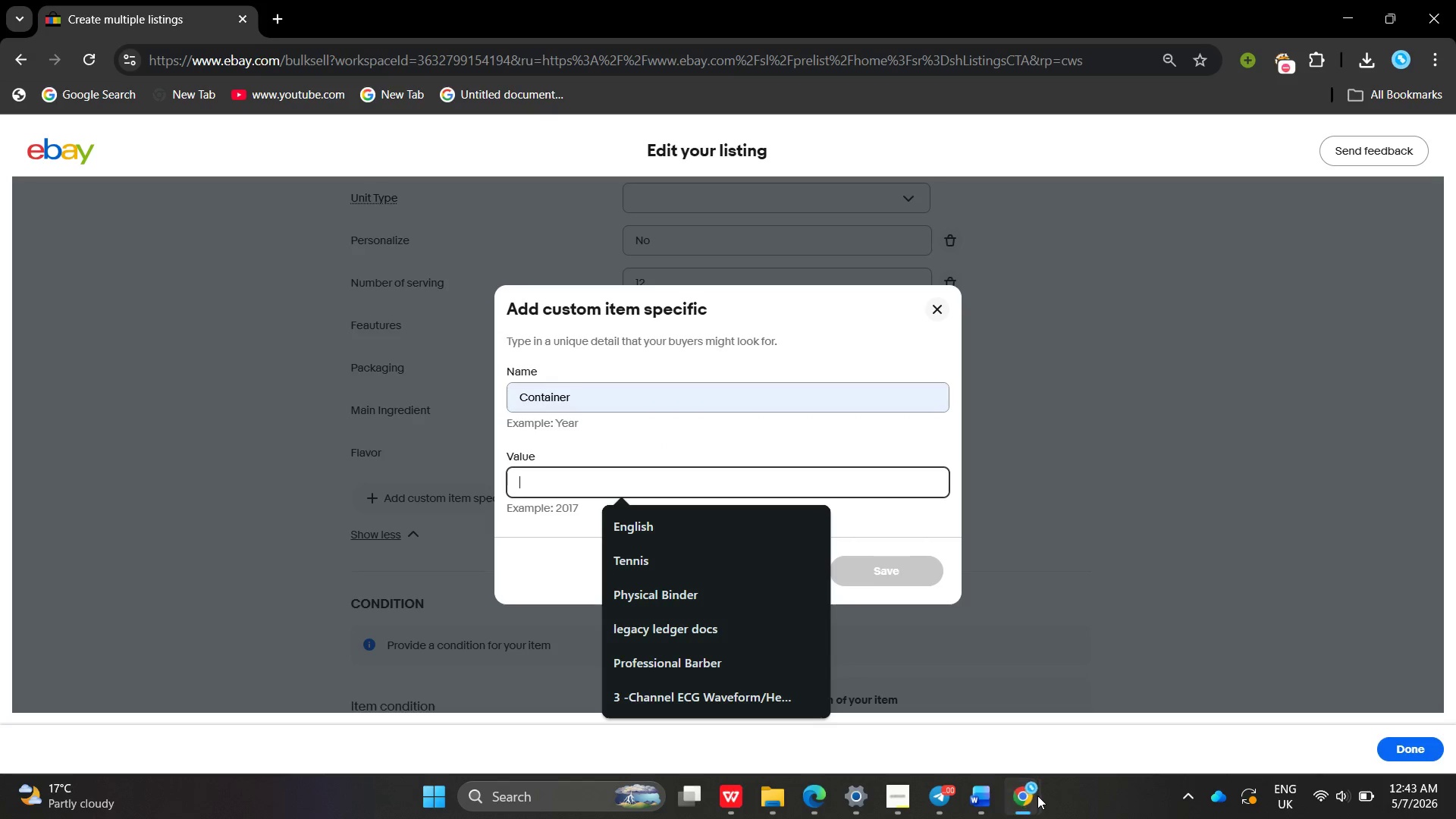 
left_click([1037, 795])
 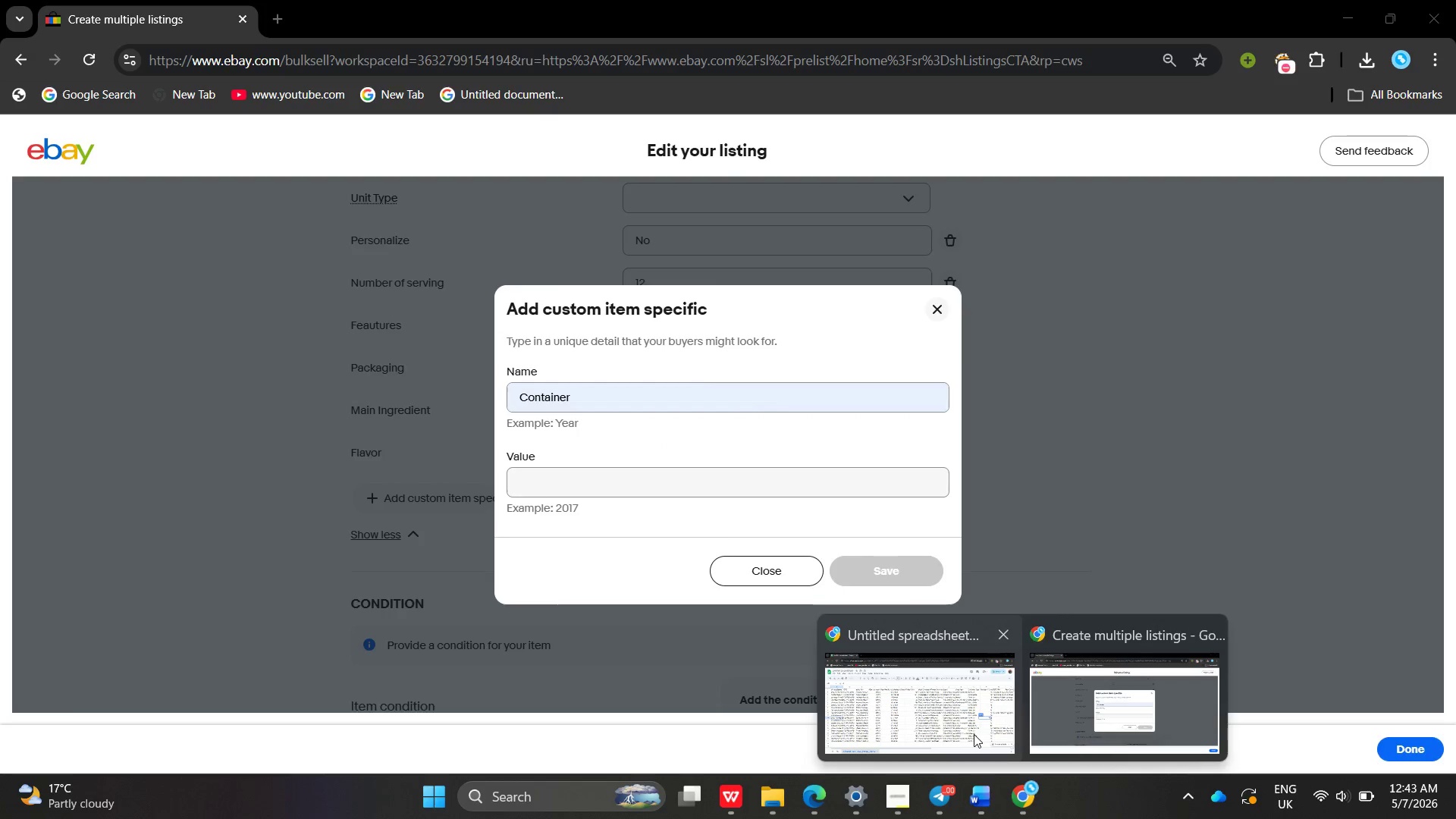 
left_click([974, 734])
 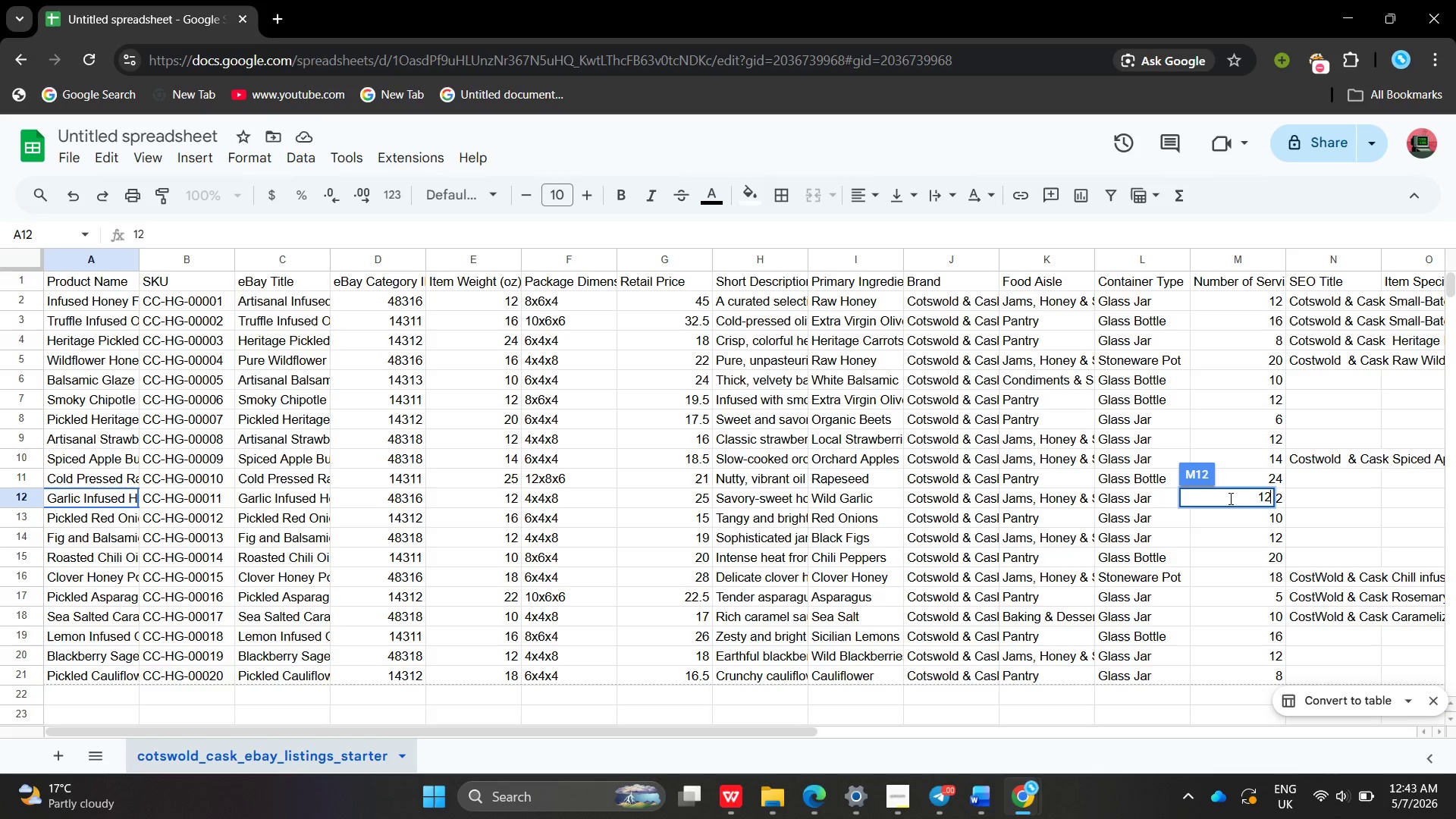 
left_click([1229, 498])
 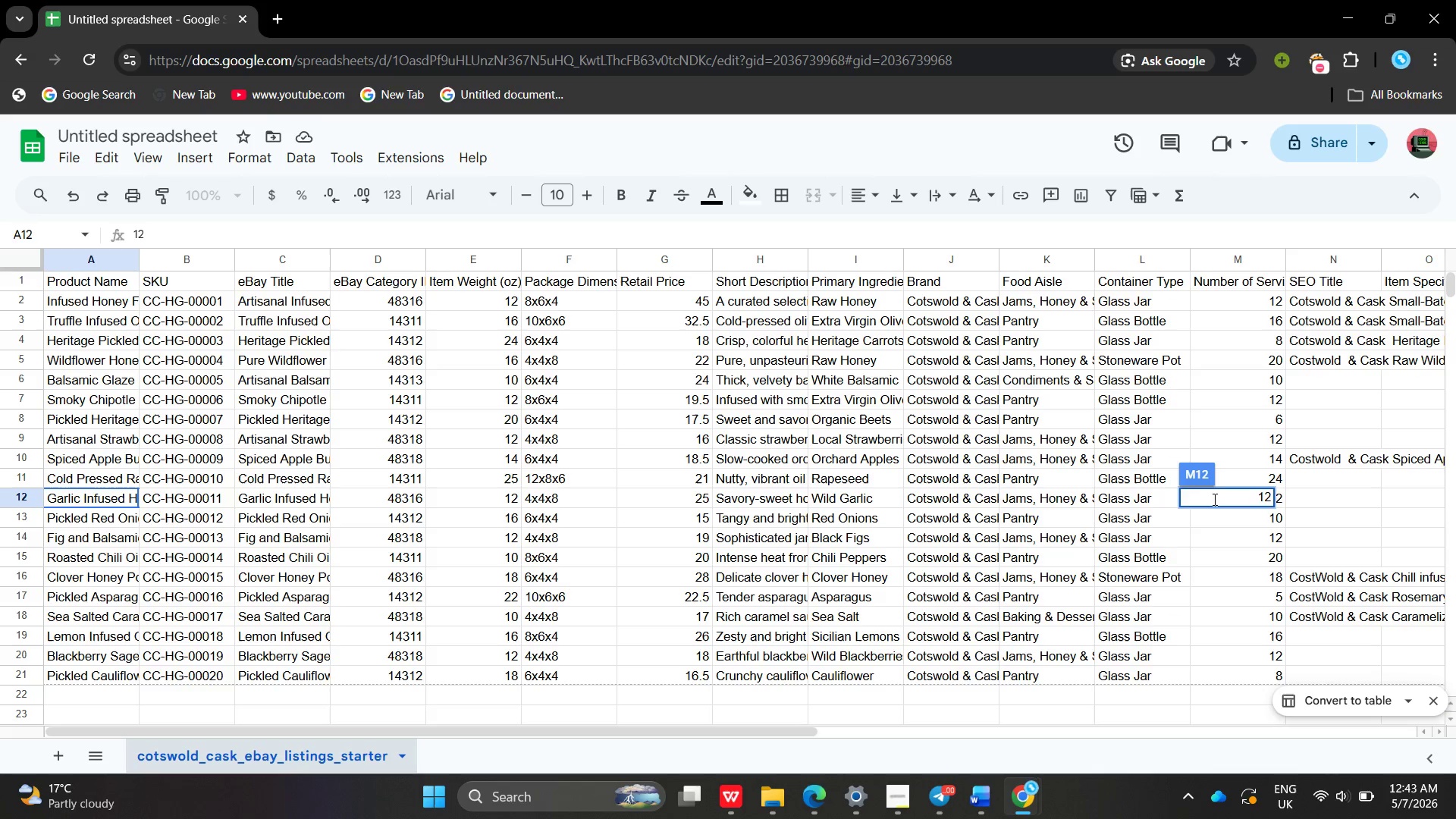 
left_click([1177, 501])
 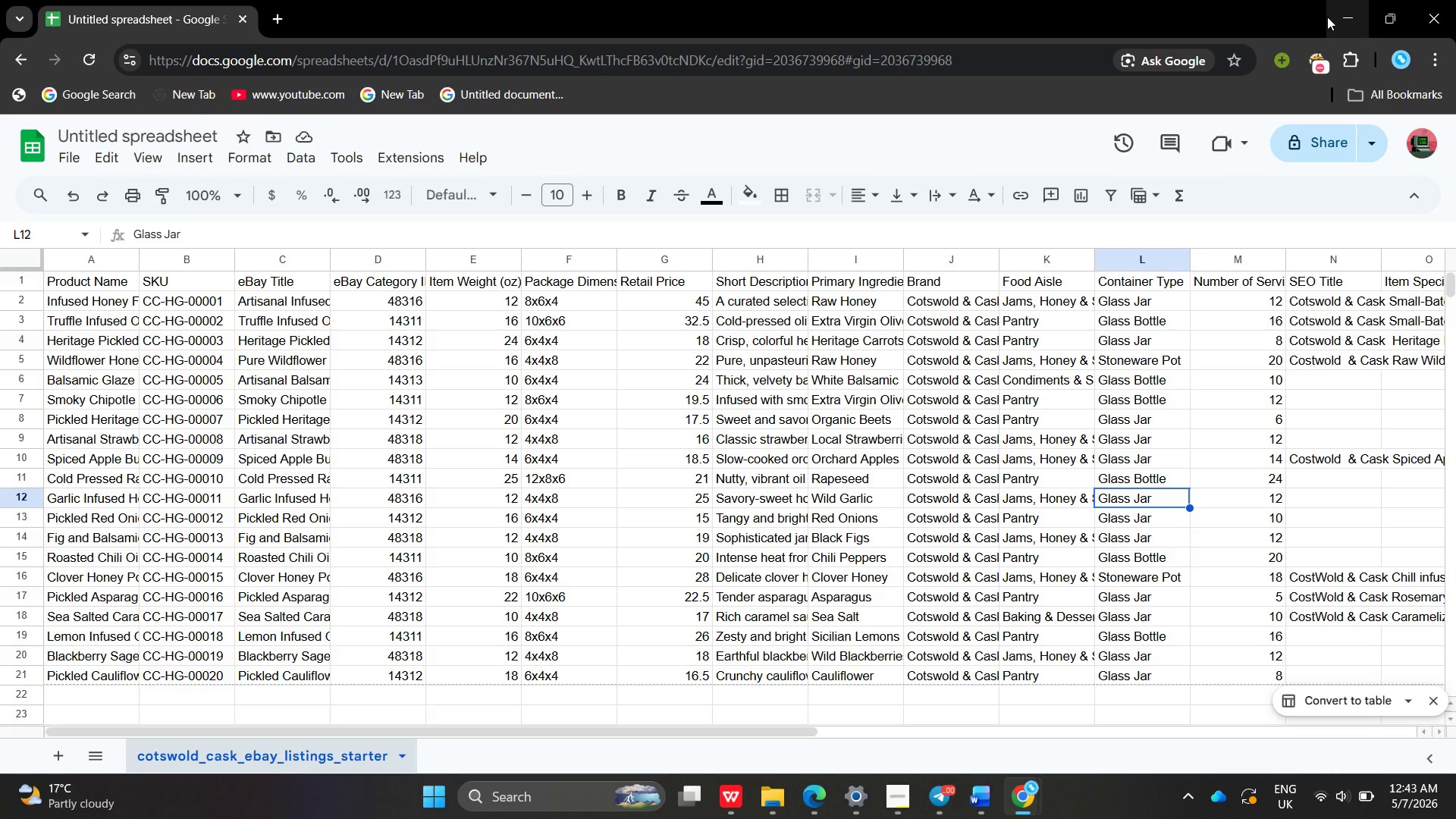 
wait(23.44)
 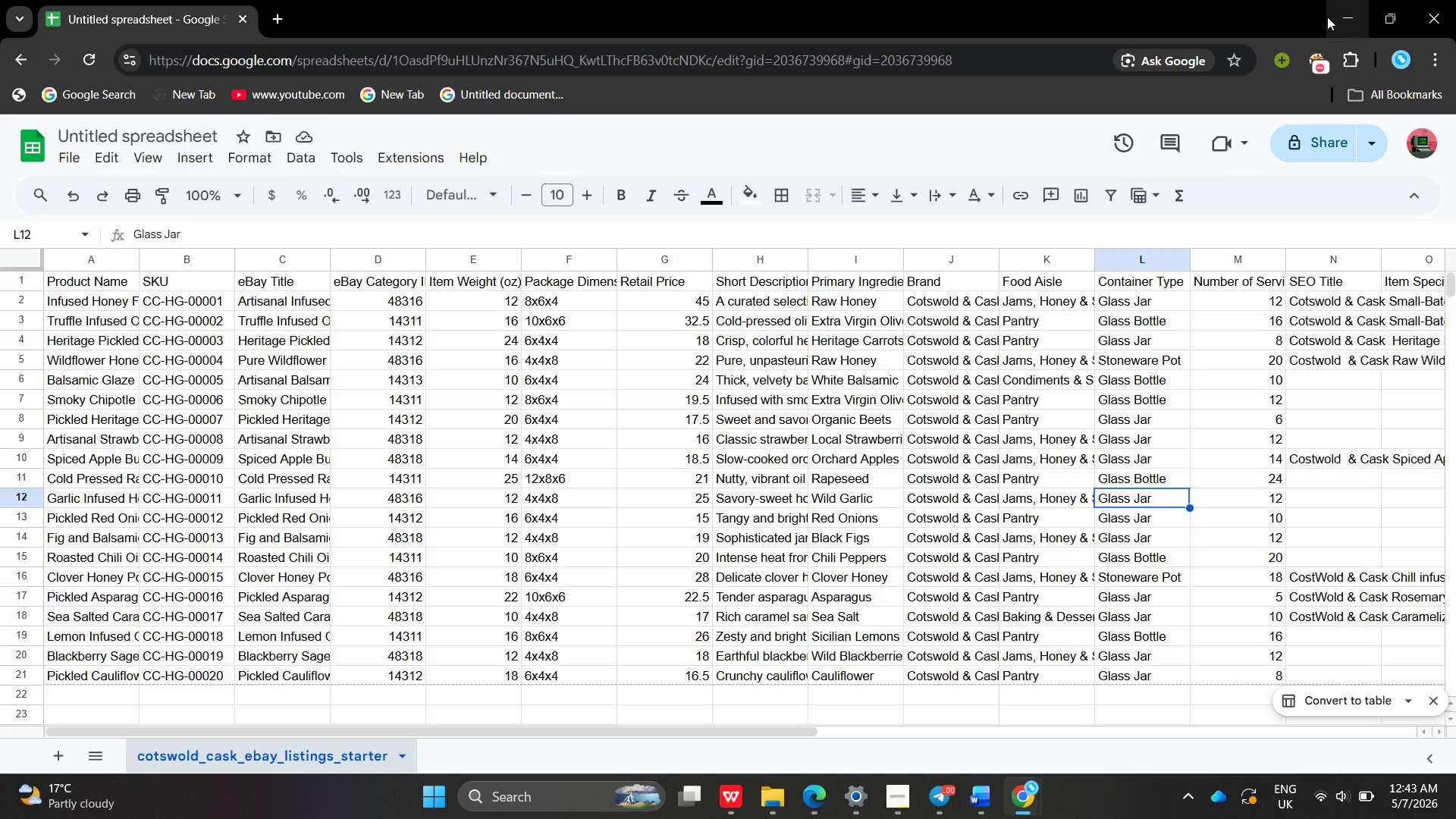 
left_click([1348, 17])
 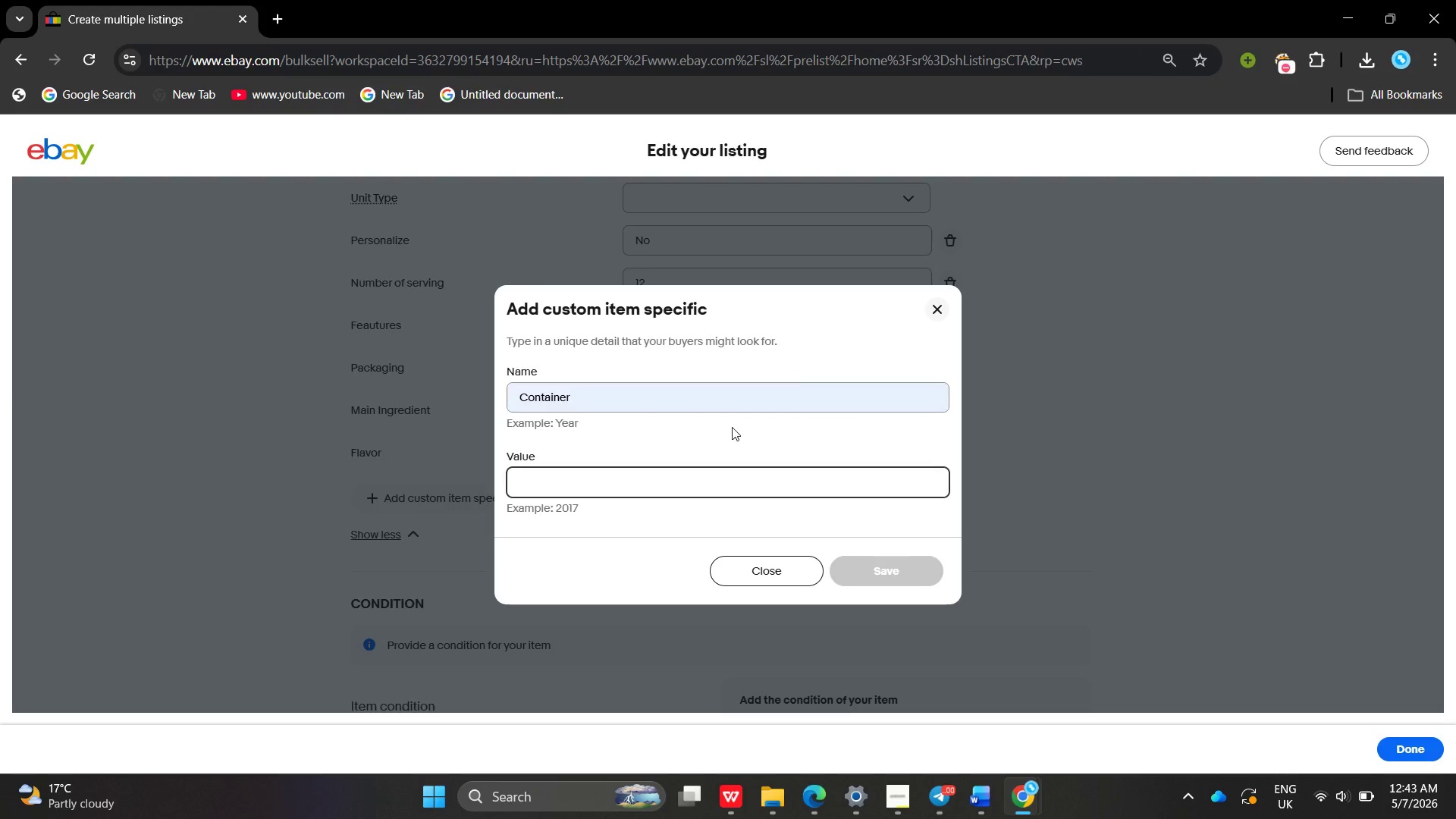 
type(Glass Ja)
 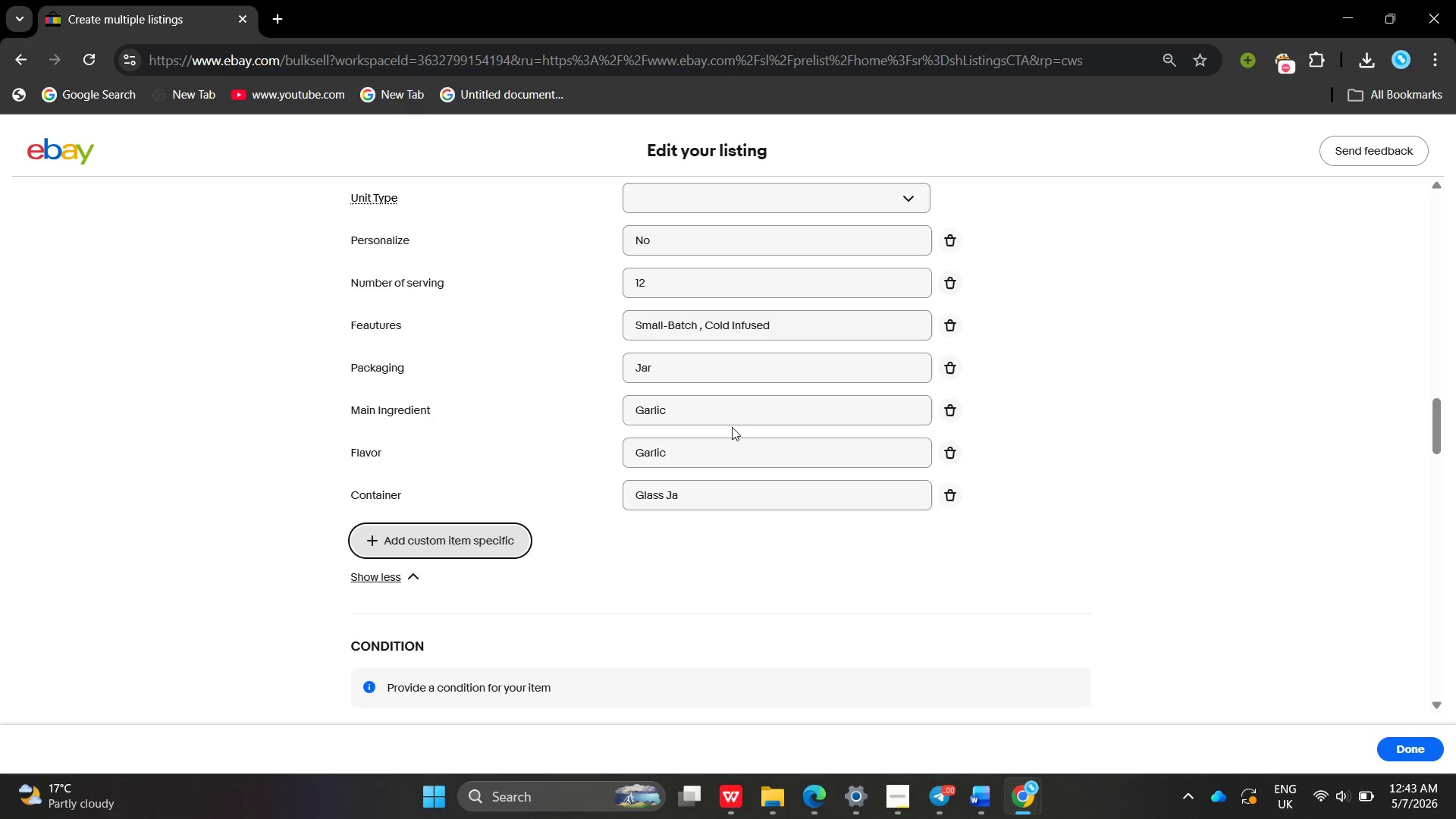 
key(Enter)
 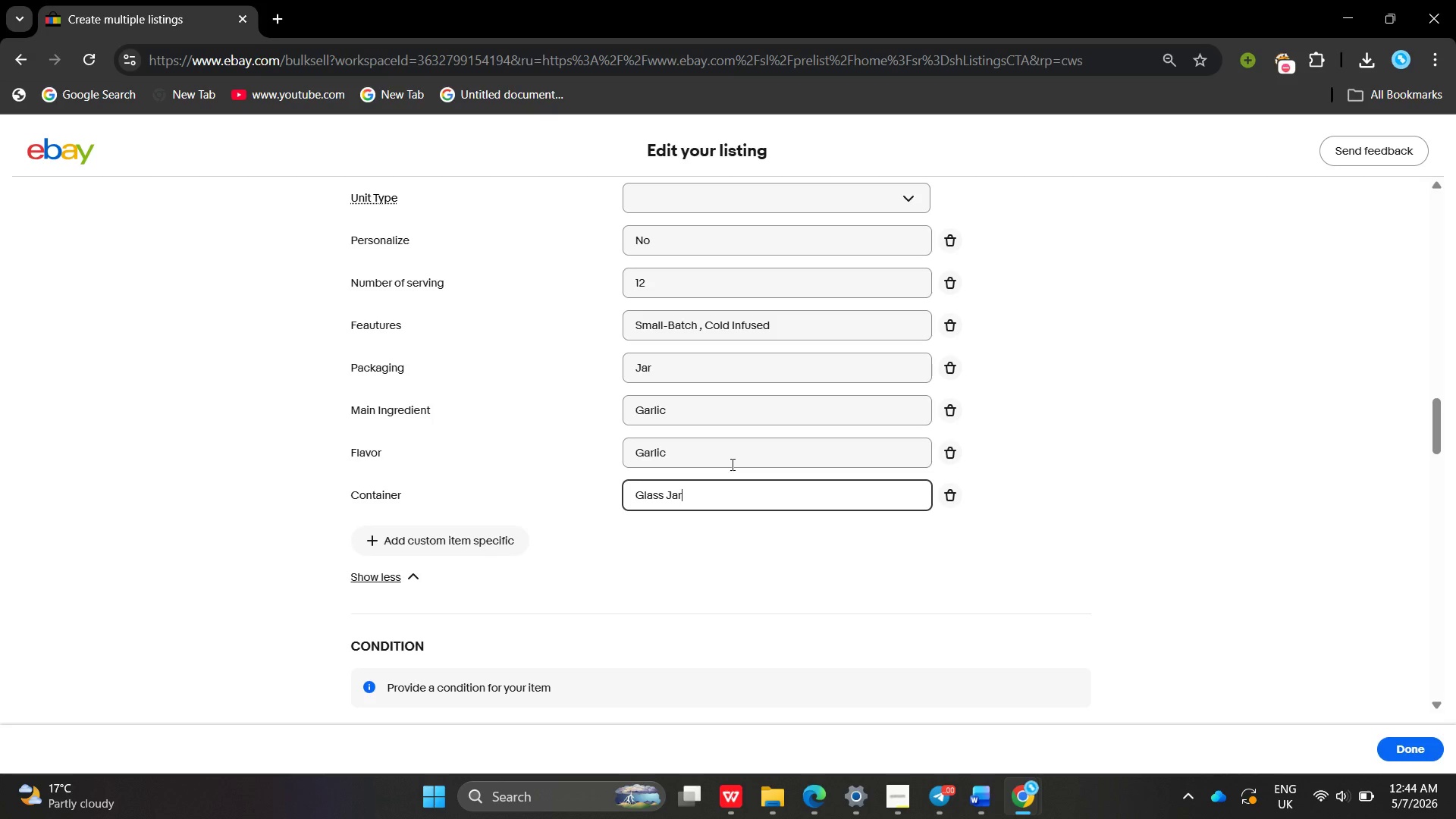 
key(R)
 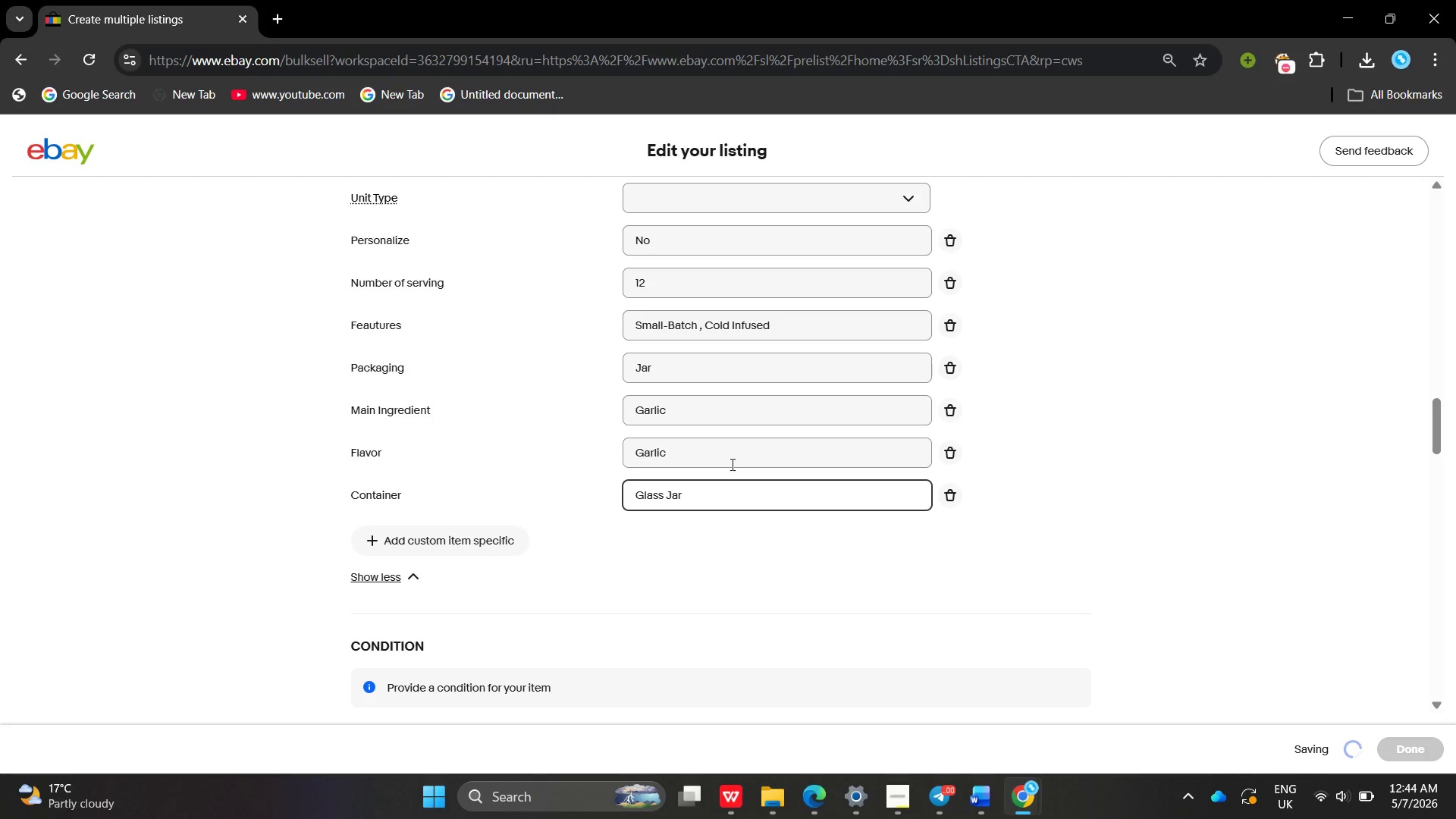 
key(Enter)
 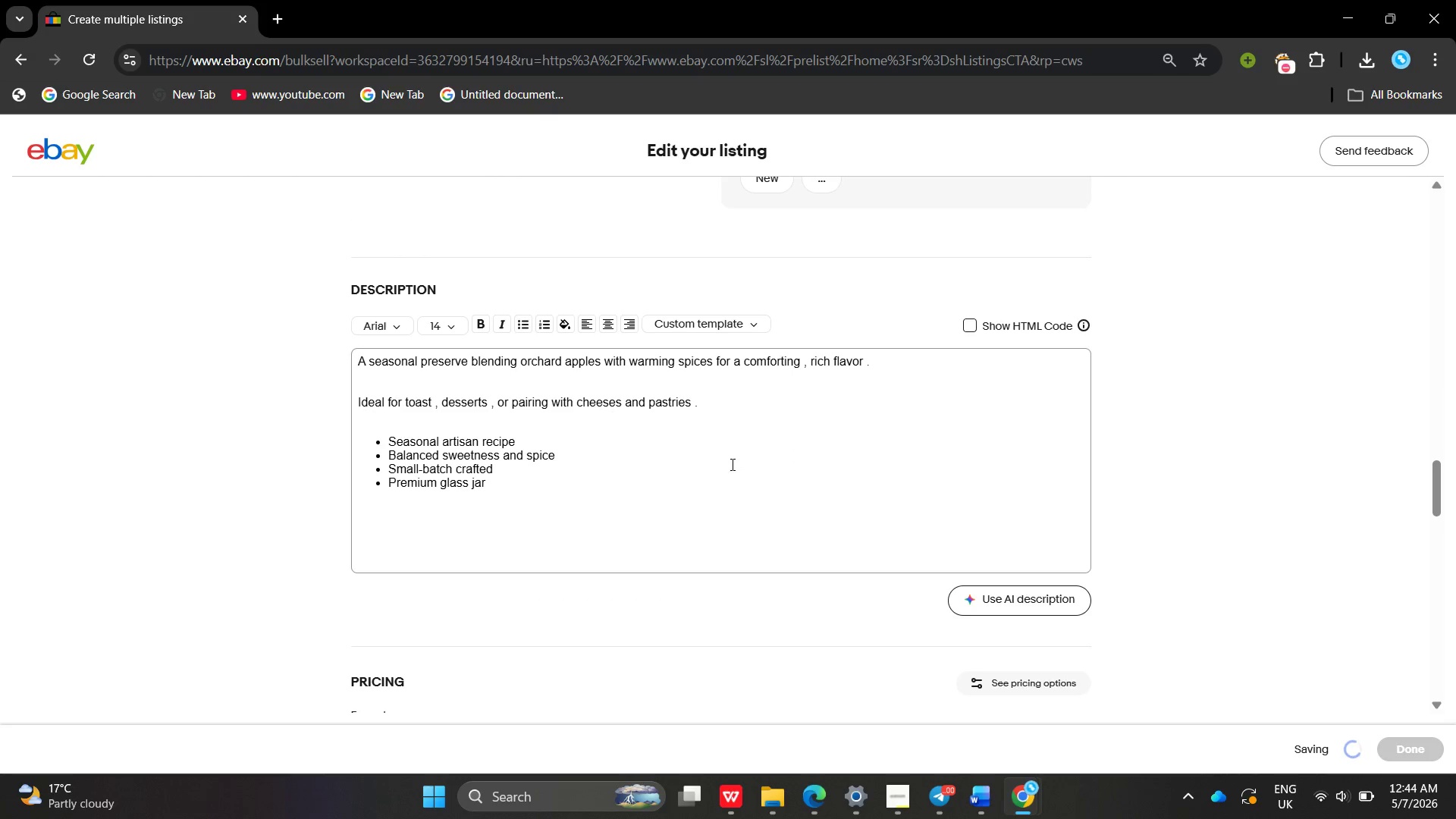 
left_click([636, 506])
 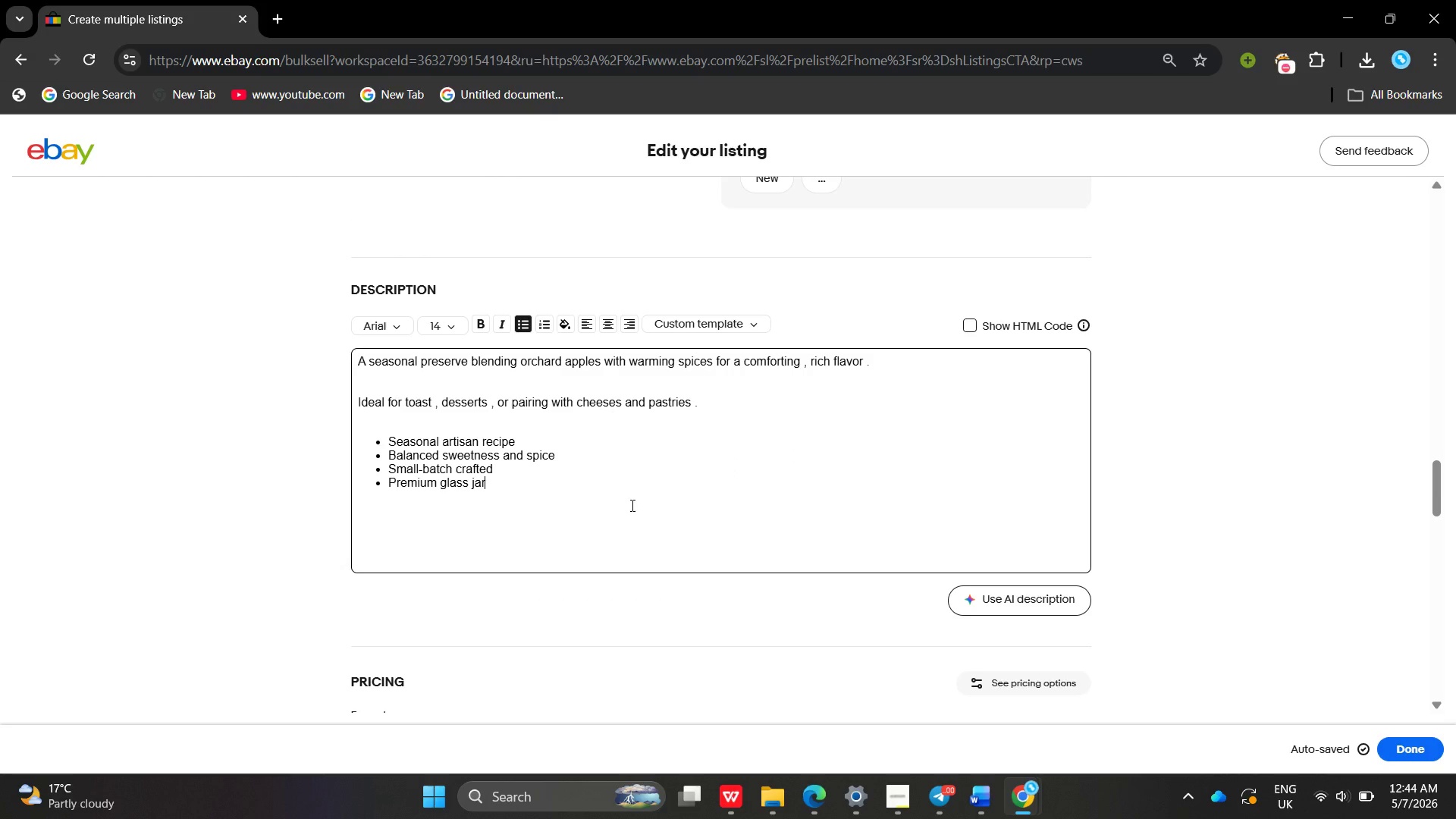 
left_click_drag(start_coordinate=[636, 506], to_coordinate=[353, 344])
 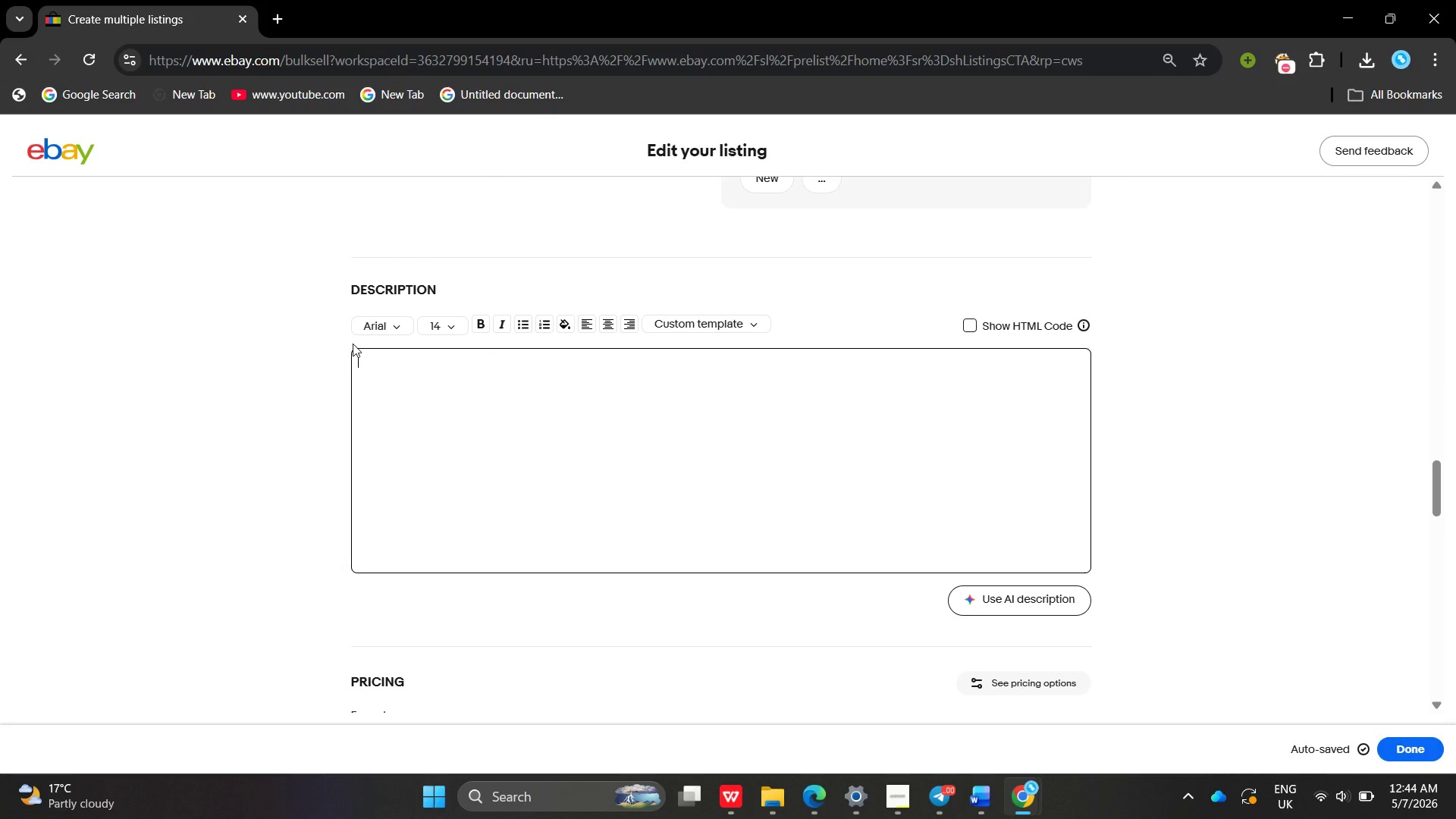 
key(Backspace)
 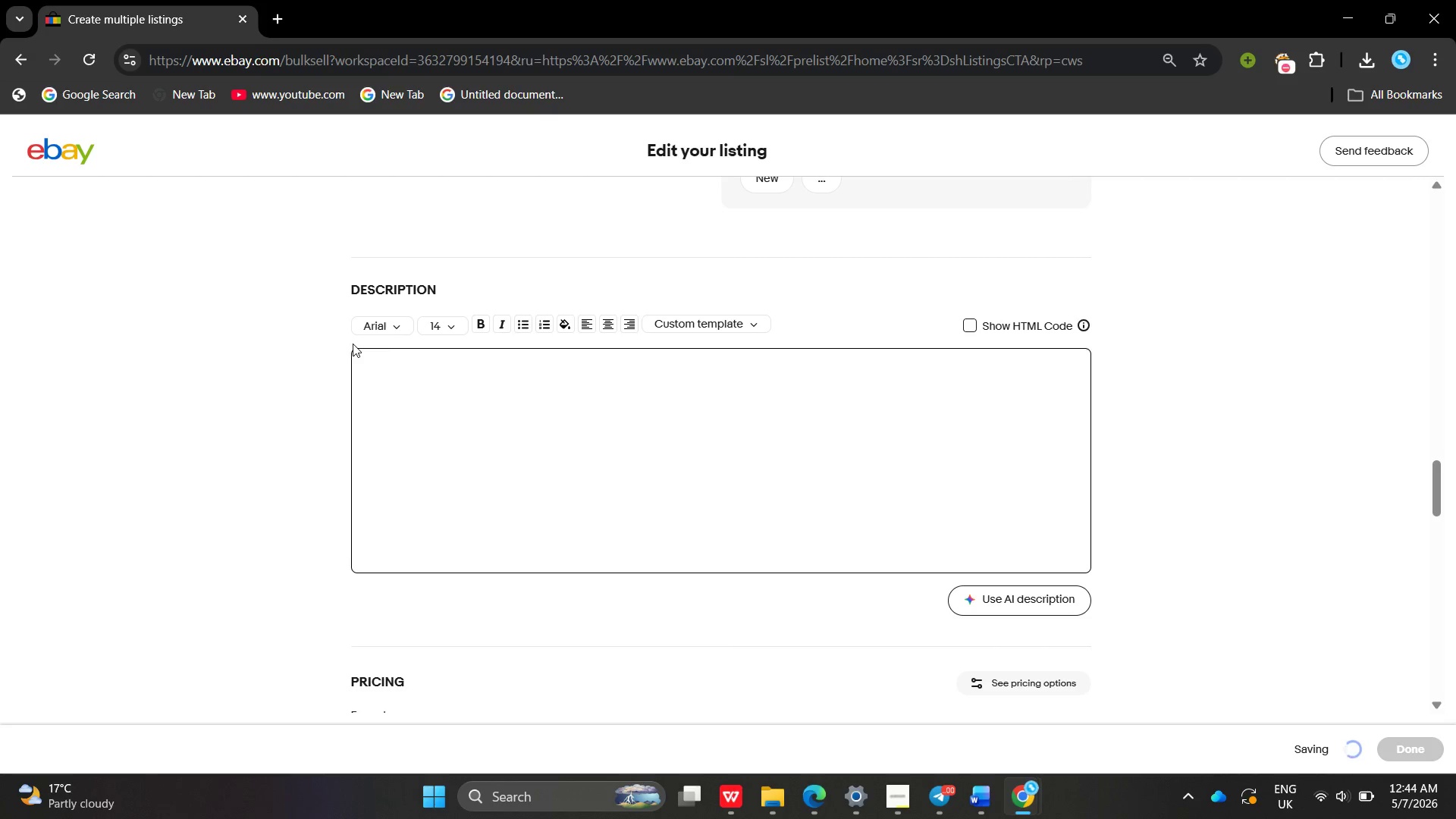 
type(A rich extra virgin pl)
key(Backspace)
key(Backspace)
type(olive oil infused with roasted garlic for b)
key(Backspace)
type(a bold , savory finnish )
key(Backspace)
key(Backspace)
key(Backspace)
key(Backspace)
key(Backspace)
type(ish .)
 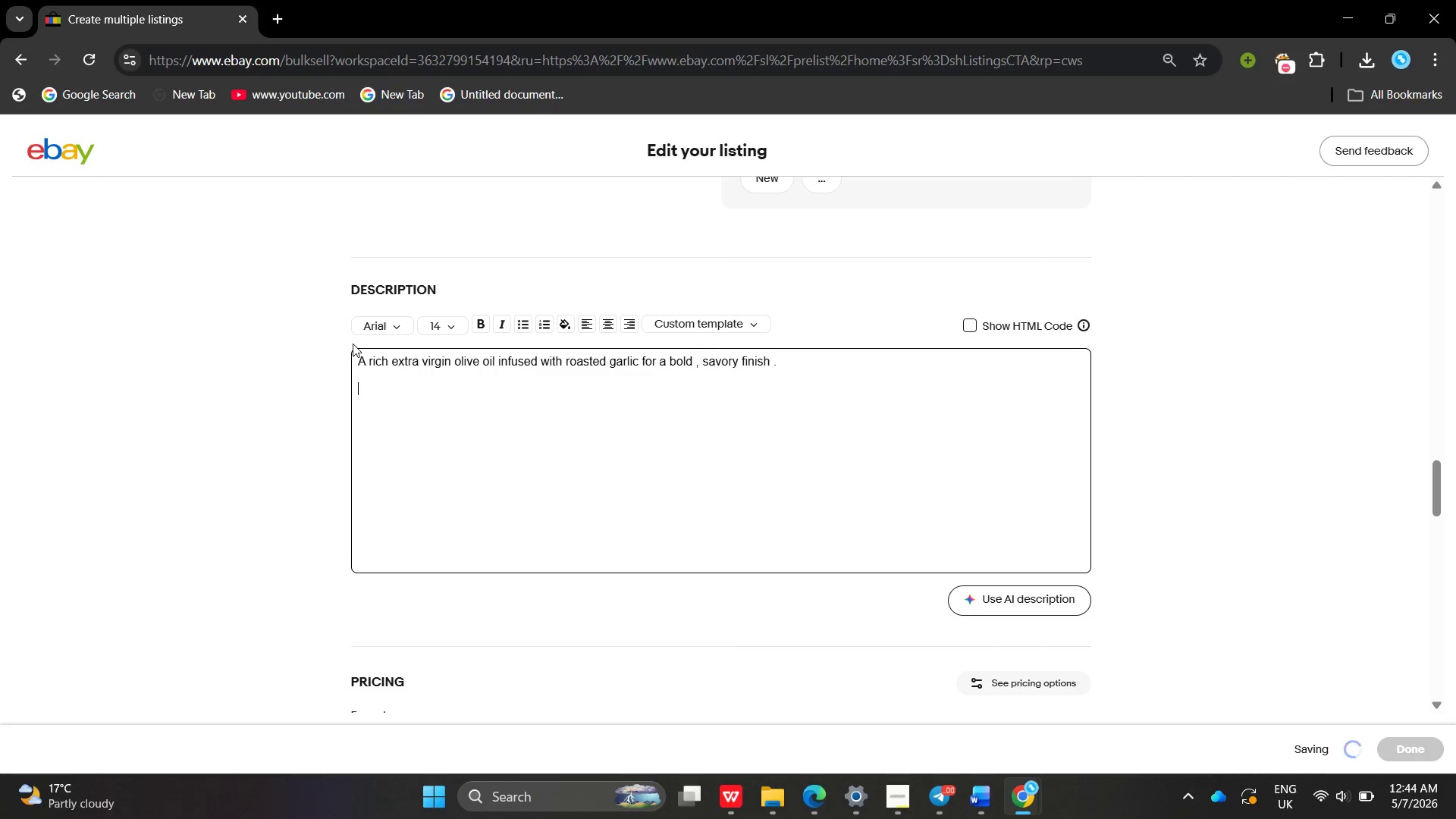 
key(Enter)
 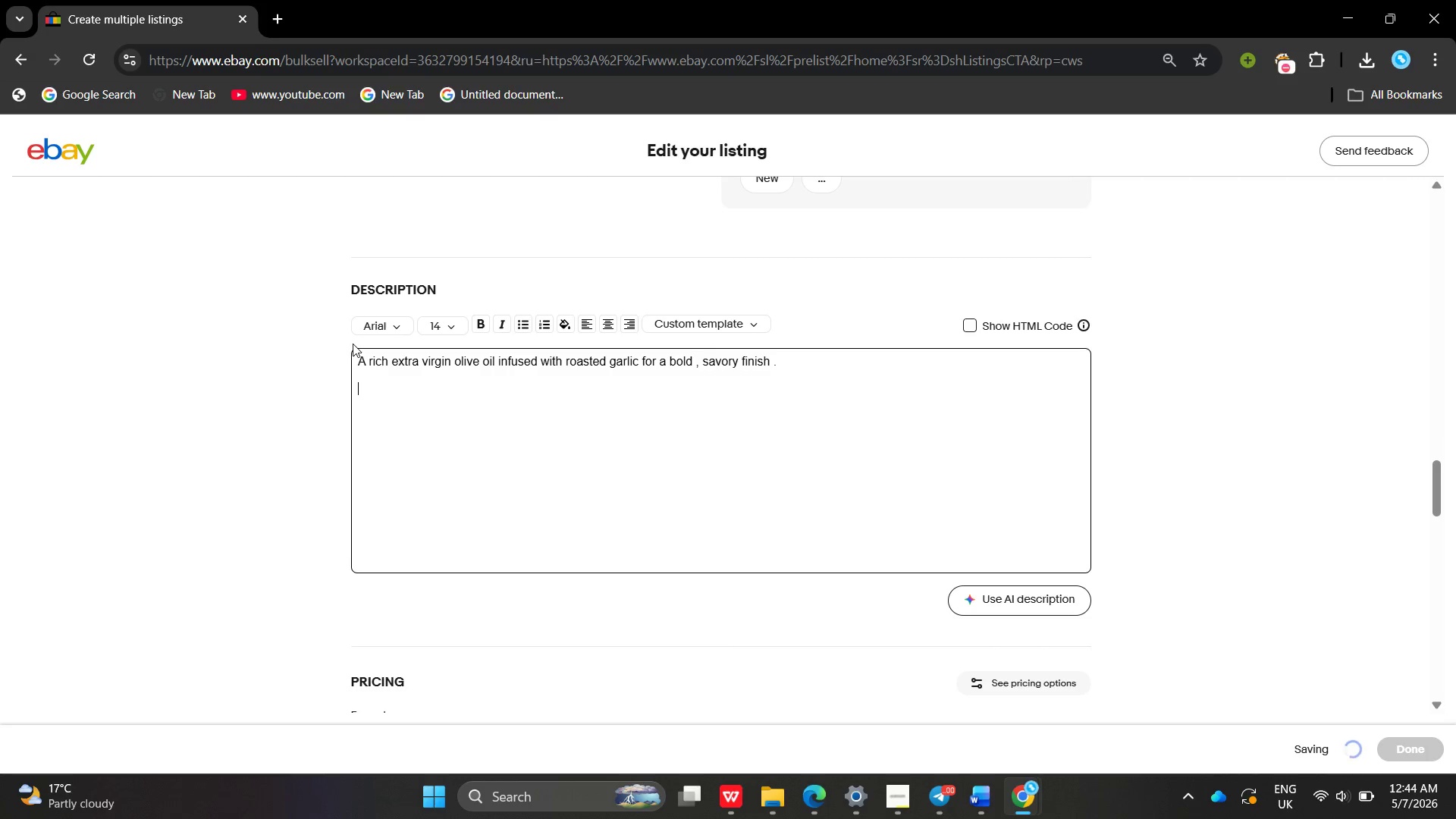 
key(Enter)
 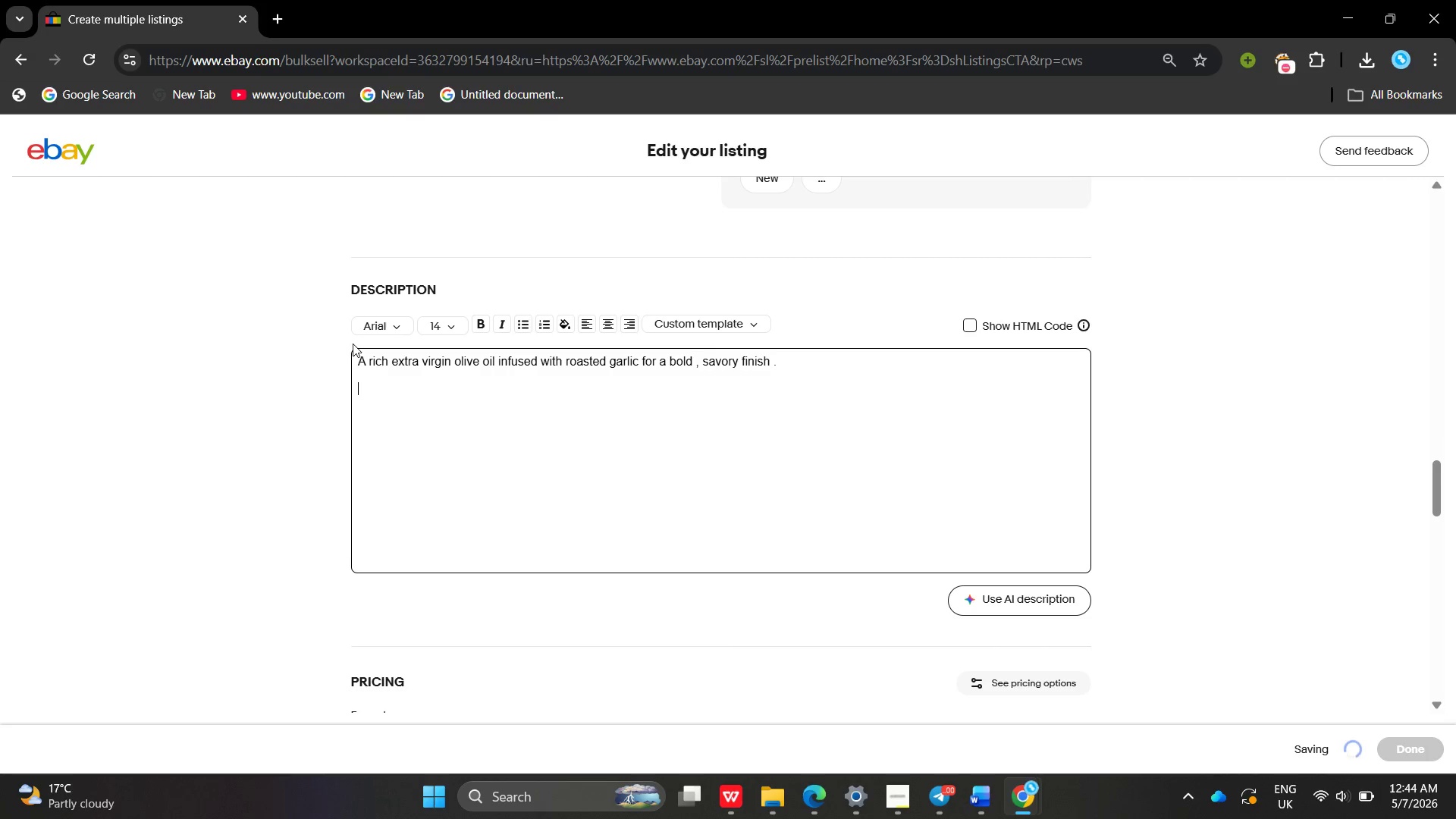 
type(ieal for pasta , roasted vegetables , Ma)
key(Backspace)
key(Backspace)
type(marin)
 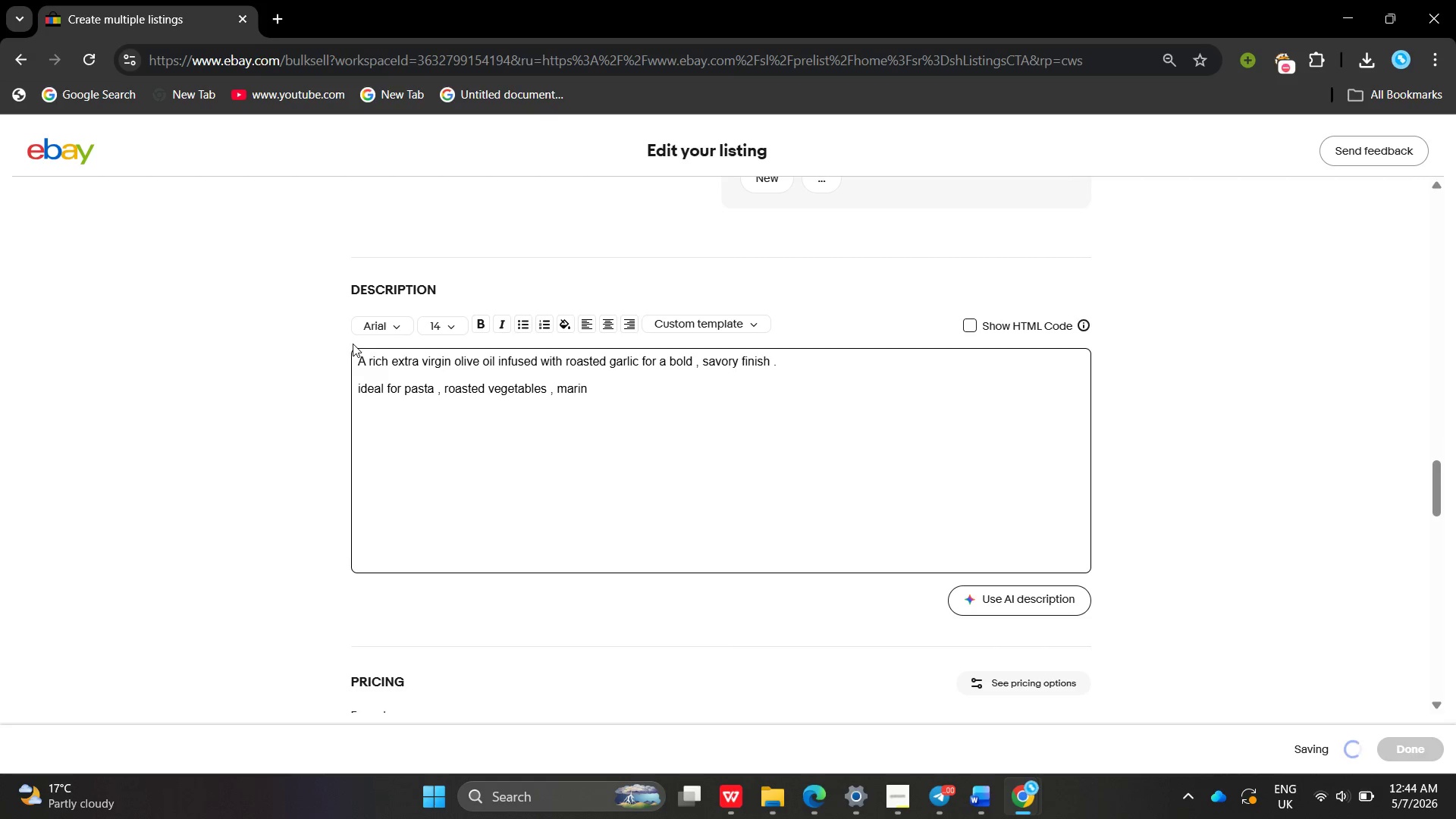 
type(aes and sip)
key(Backspace)
key(Backspace)
key(Backspace)
type(dipping artisan bread /)
key(Backspace)
type(.)
 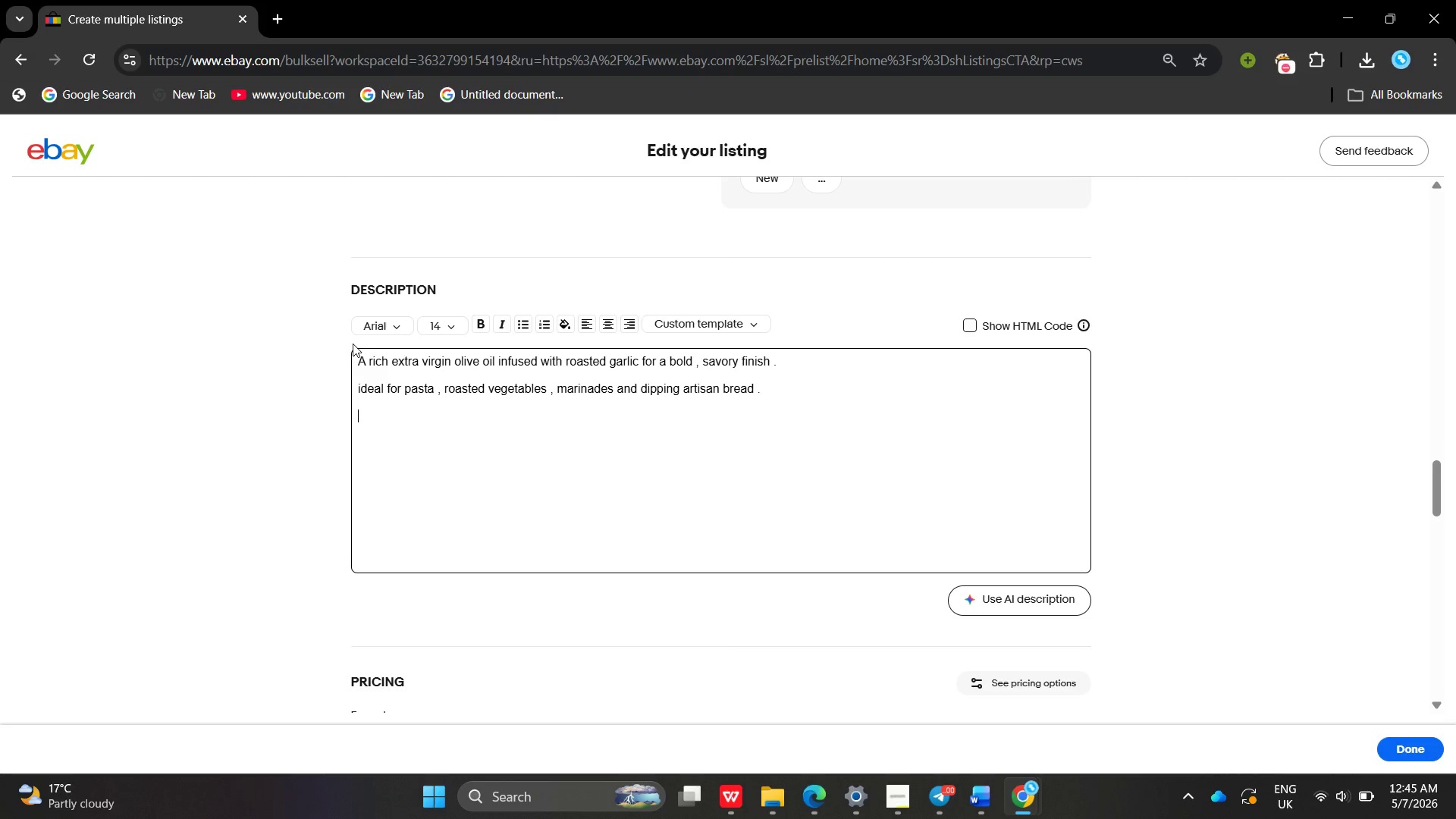 
key(Enter)
 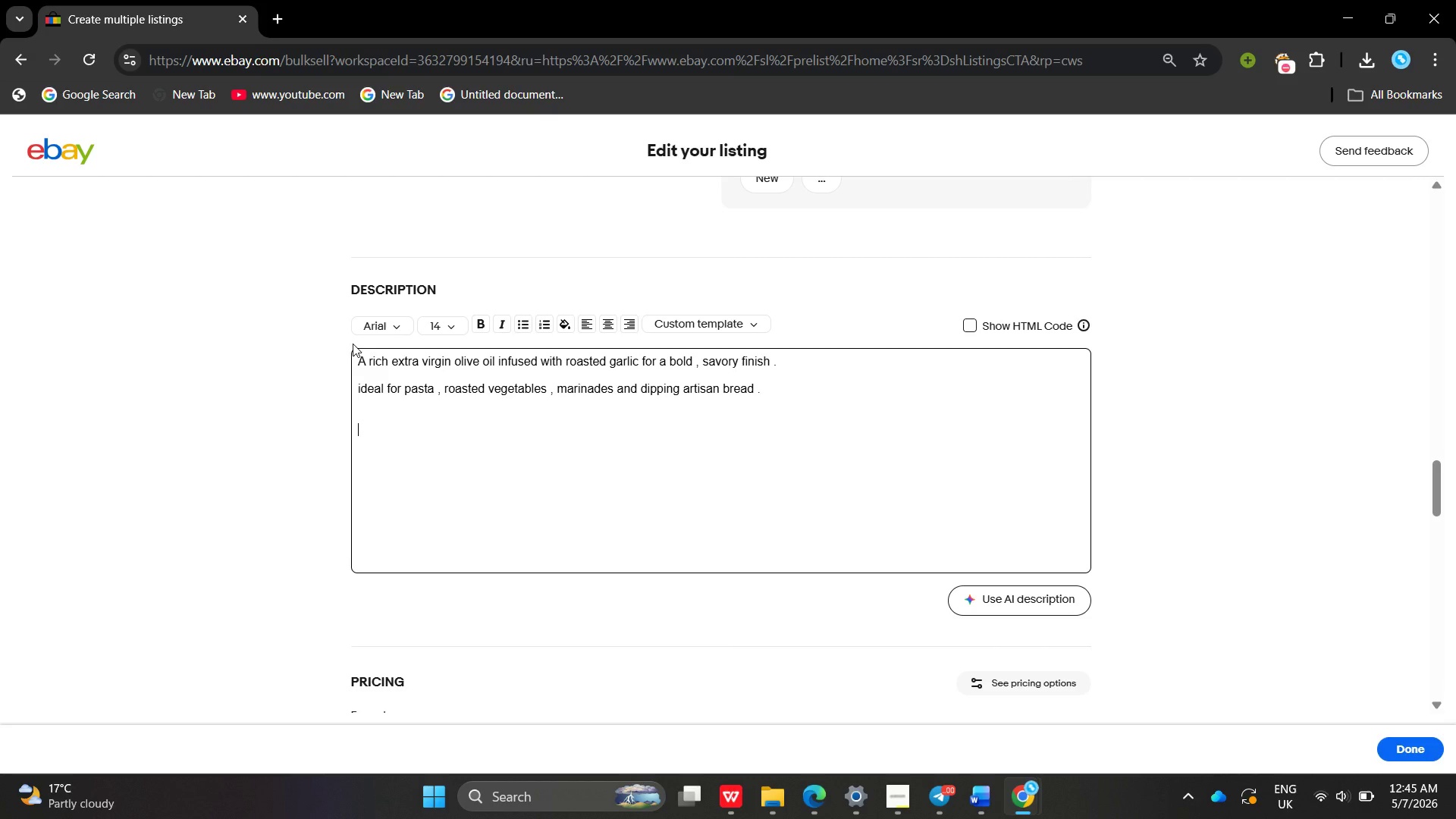 
key(Enter)
 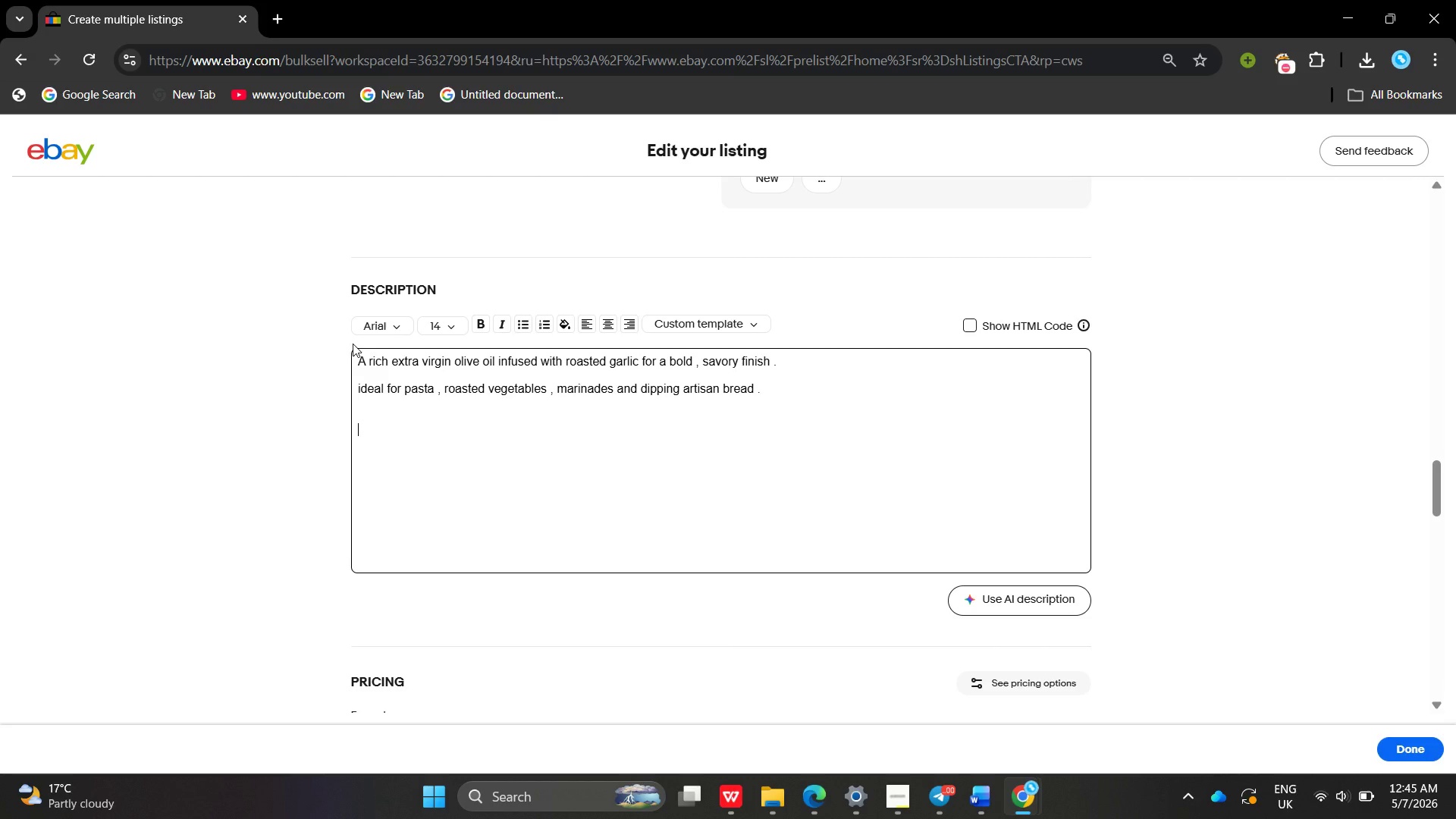 
key(Enter)
 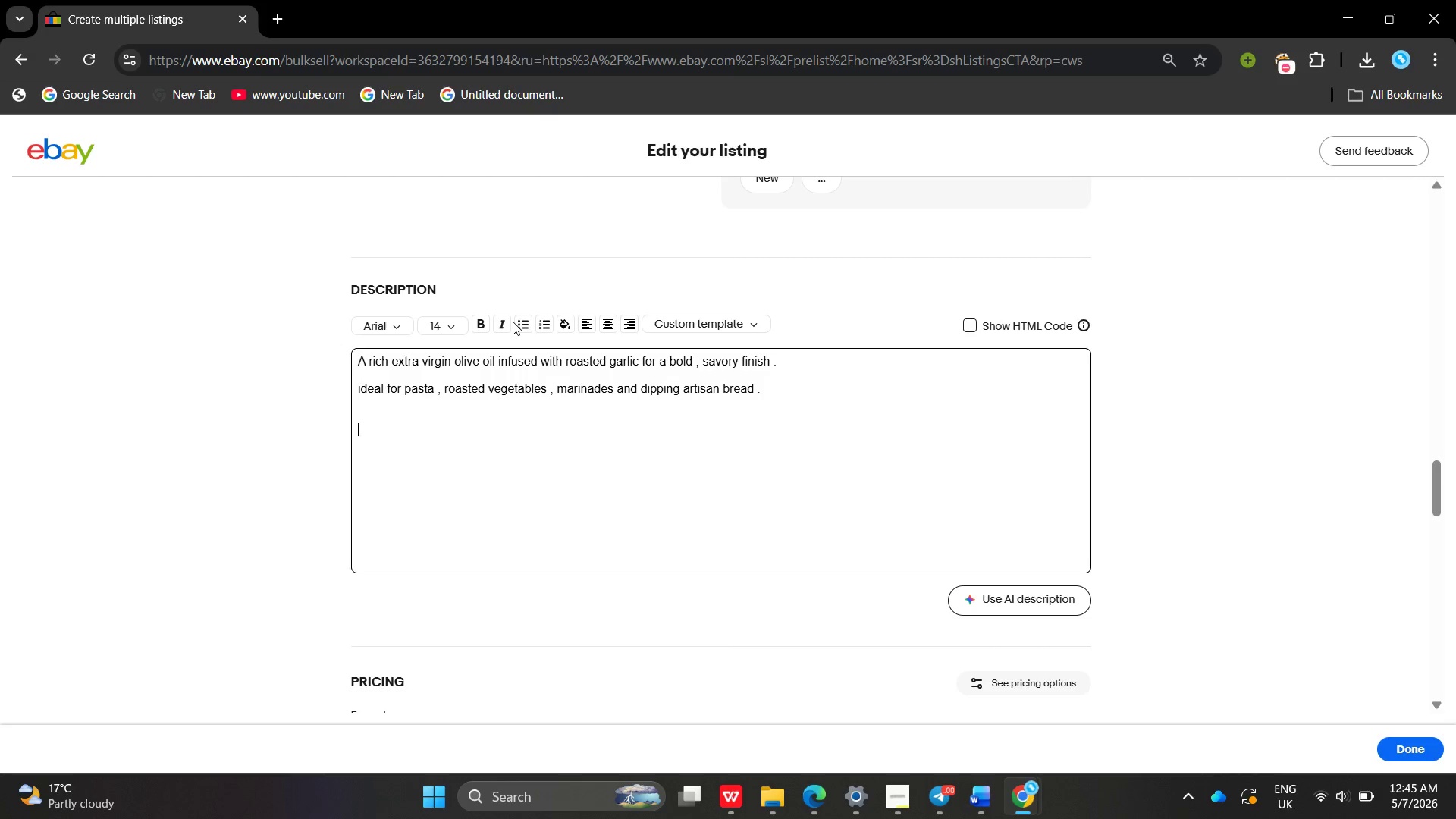 
left_click([513, 322])
 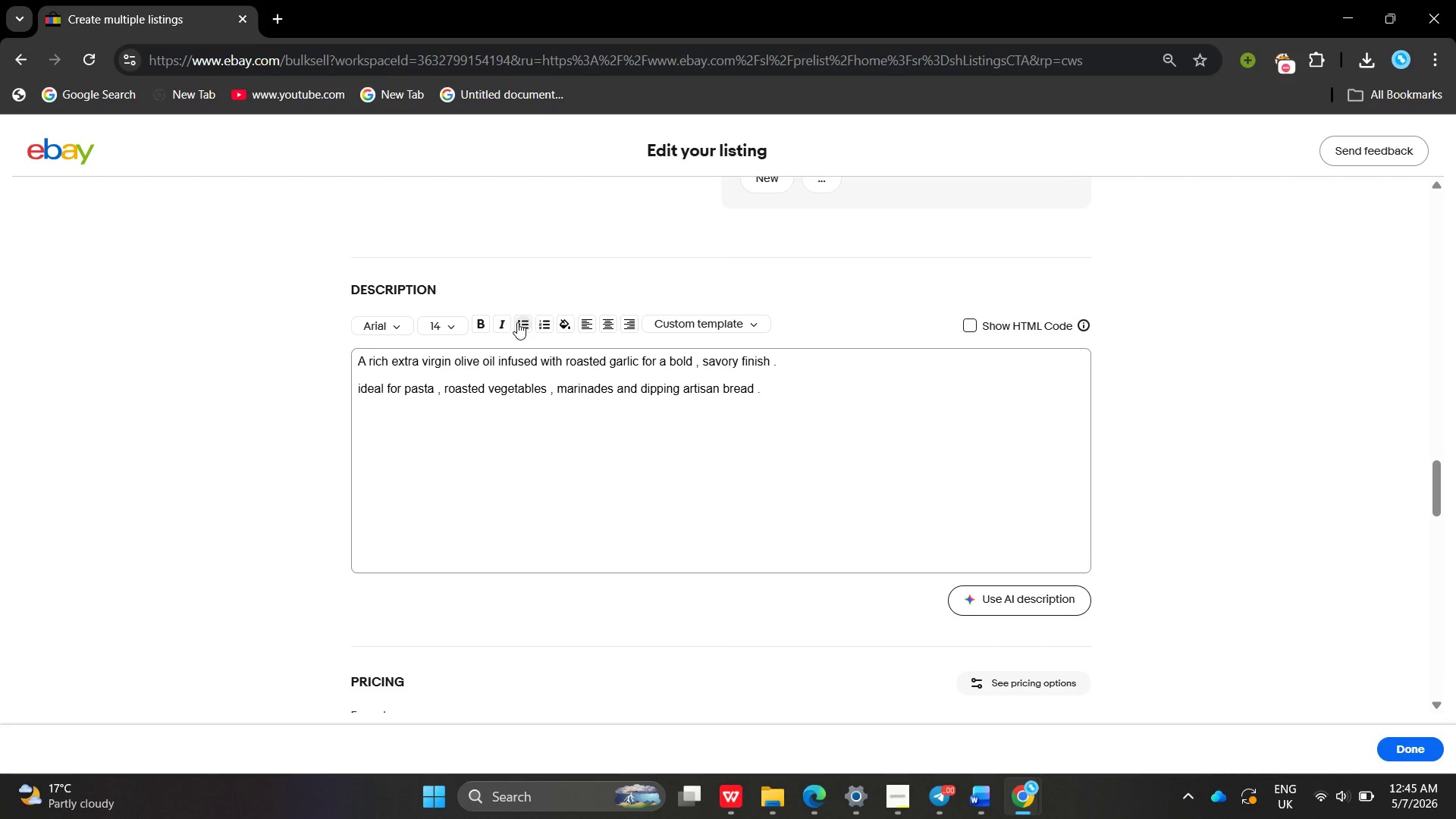 
left_click([517, 322])
 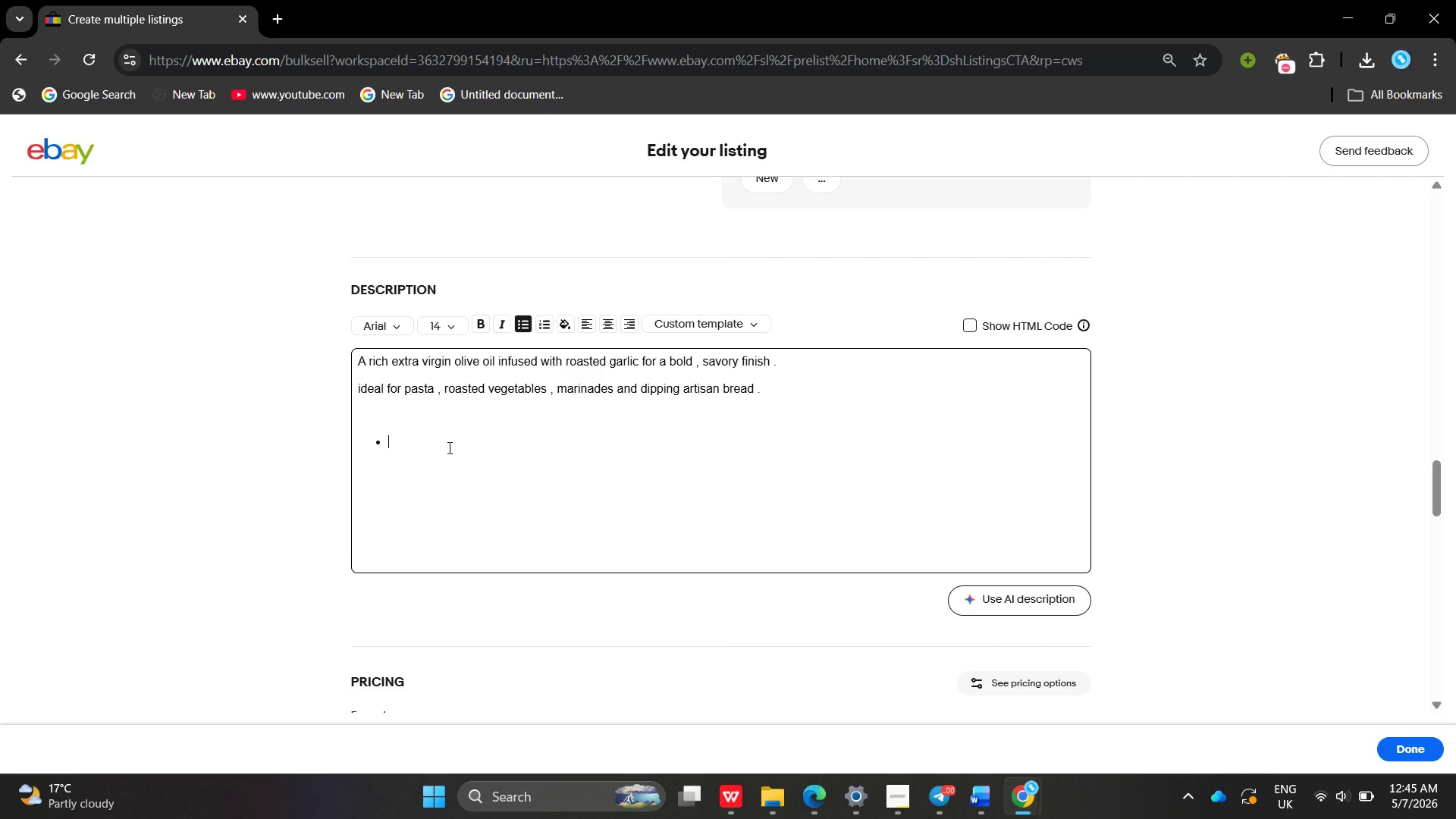 
left_click([448, 447])
 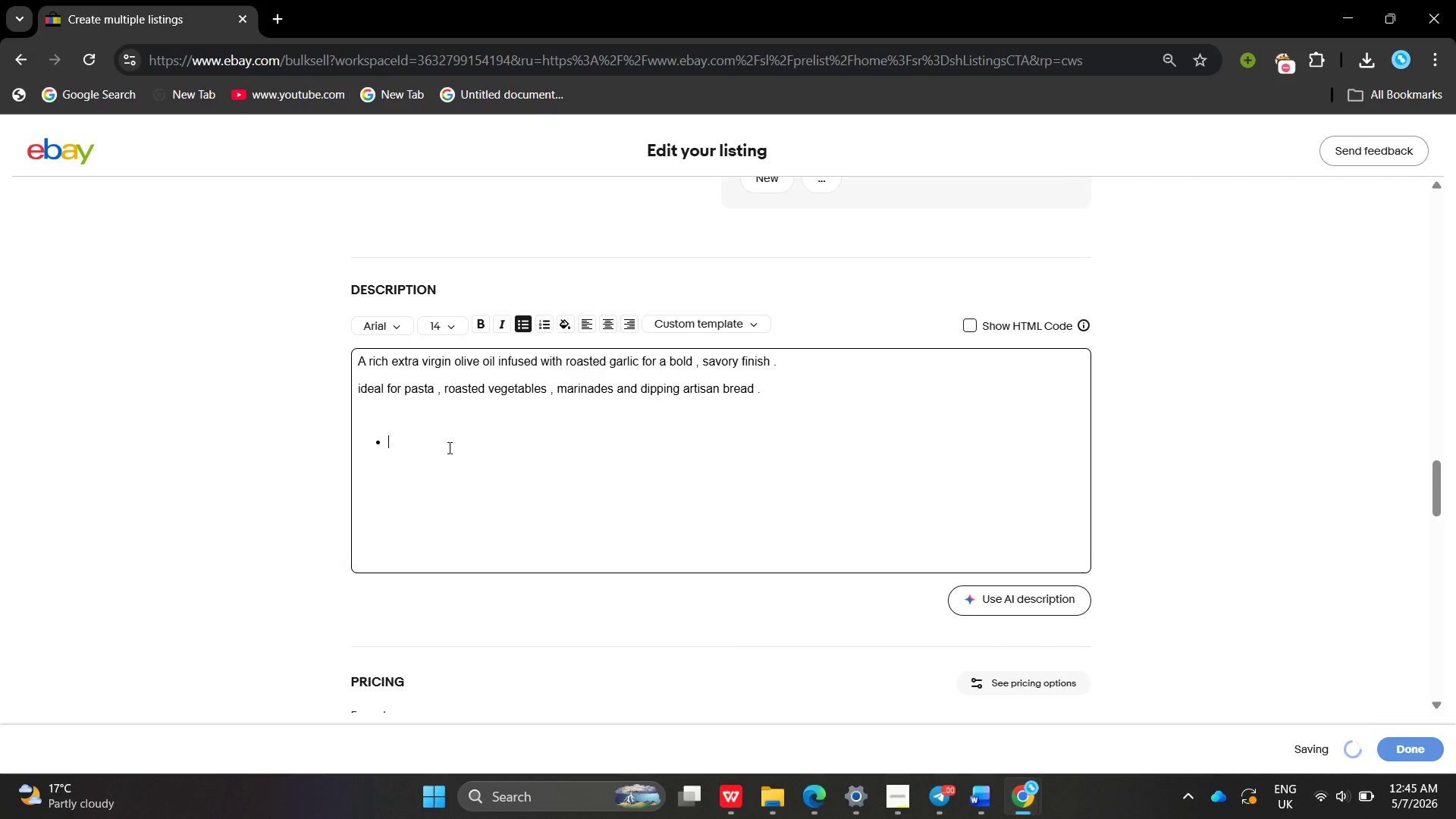 
type(Deep garlic flavor infusion)
 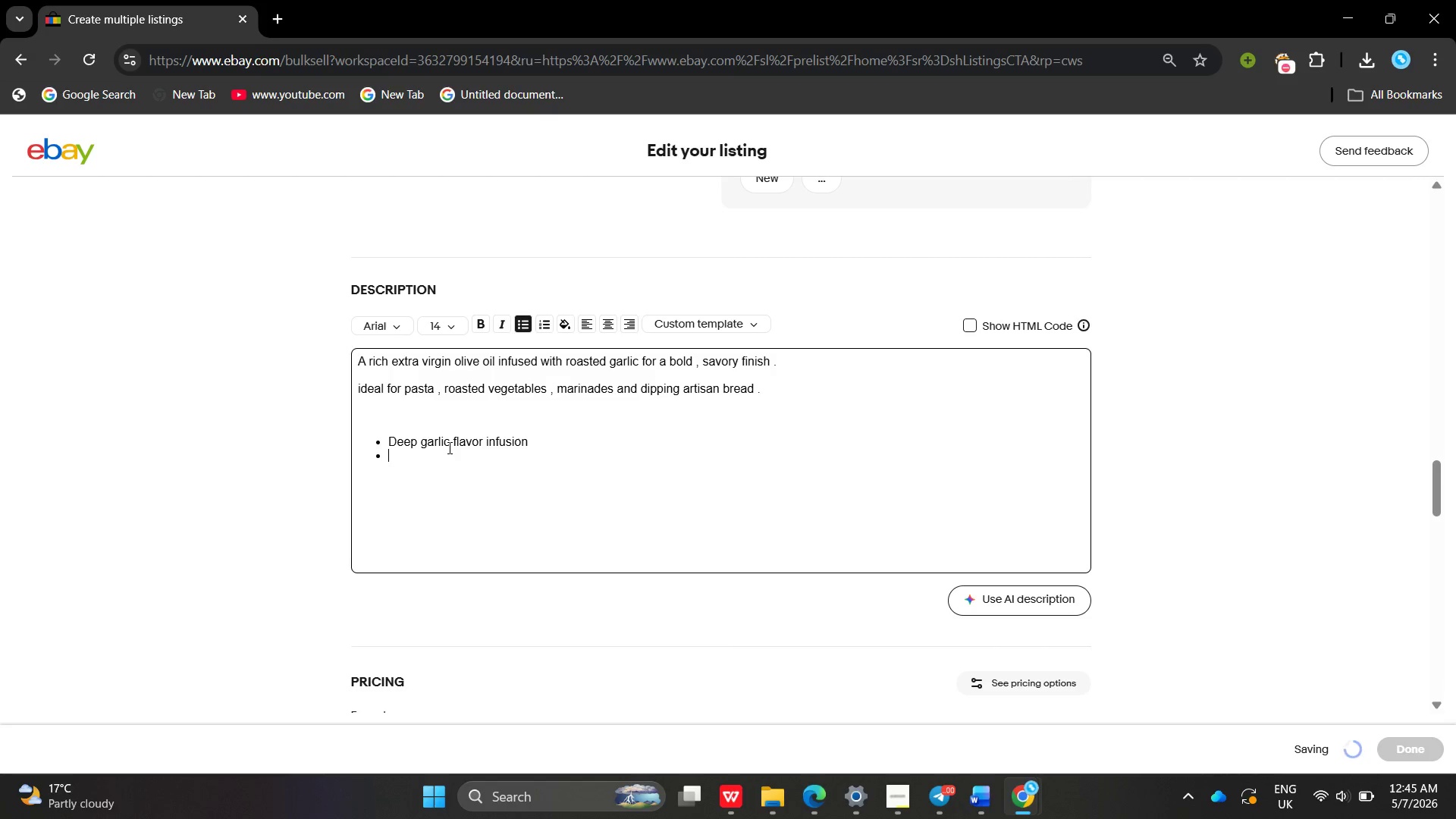 
key(Enter)
 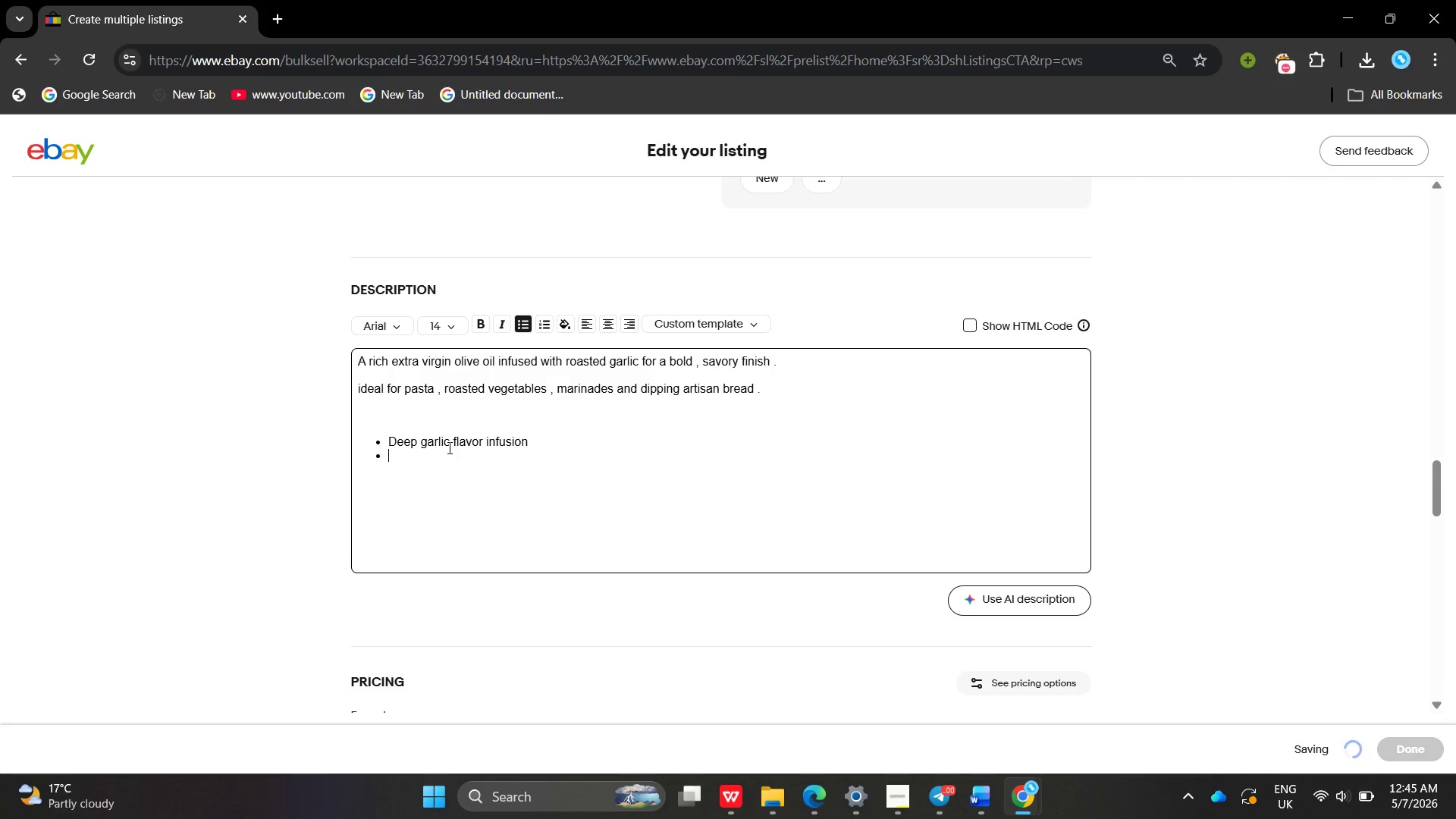 
type(Cold-infused d)
key(Backspace)
type(for flavor preservation)
 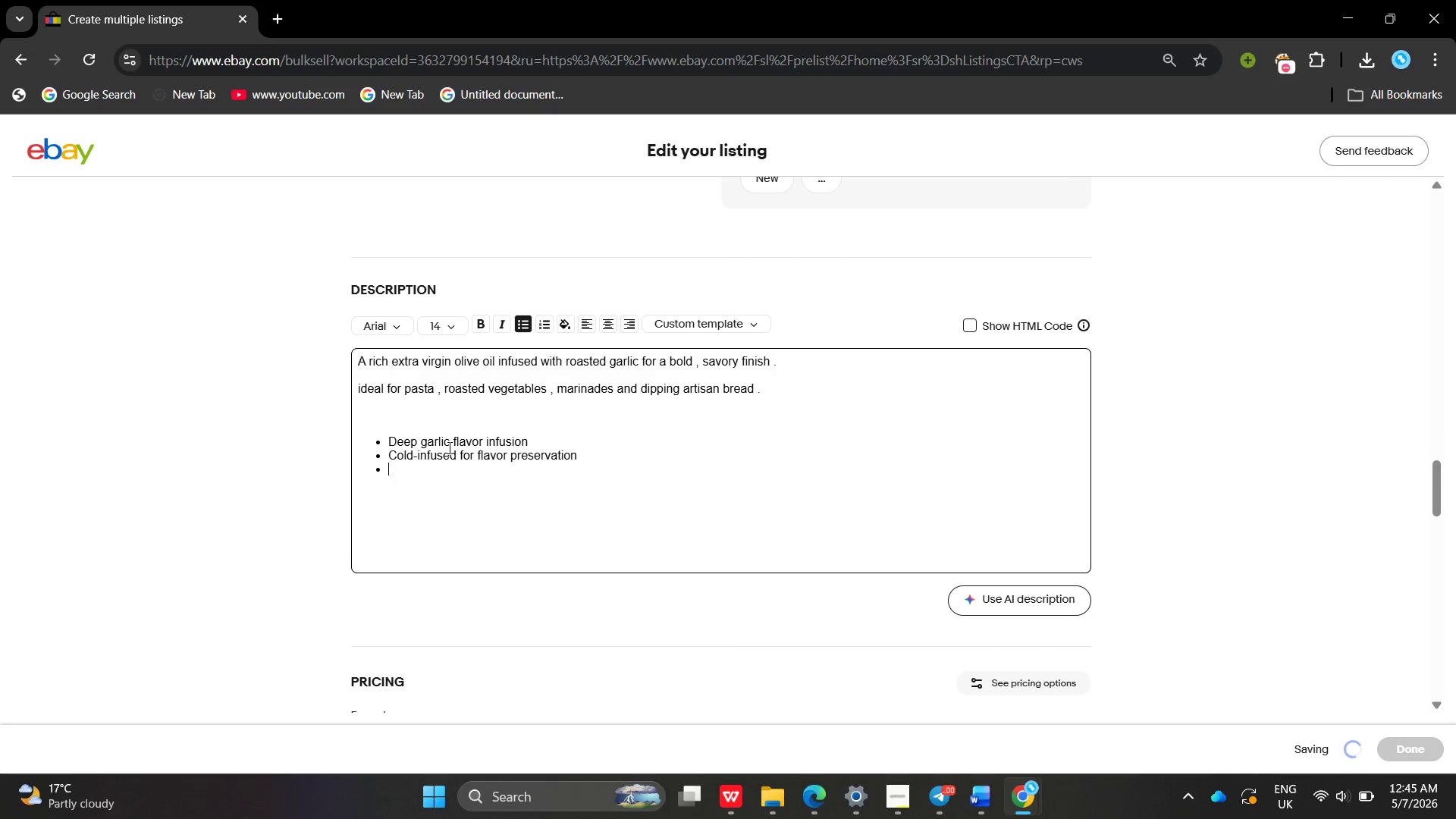 
key(Enter)
 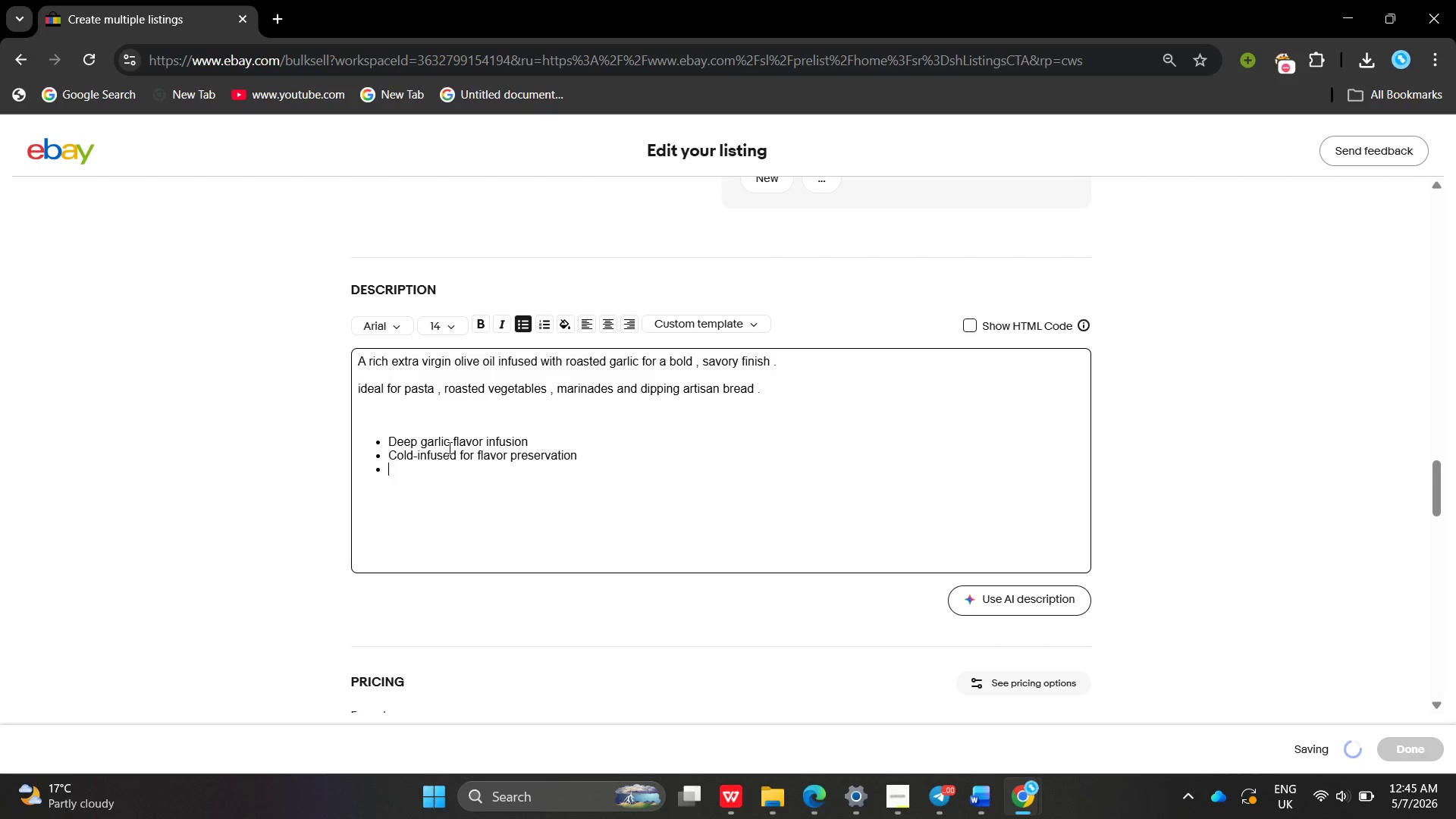 
type(Small-batch crafted )
 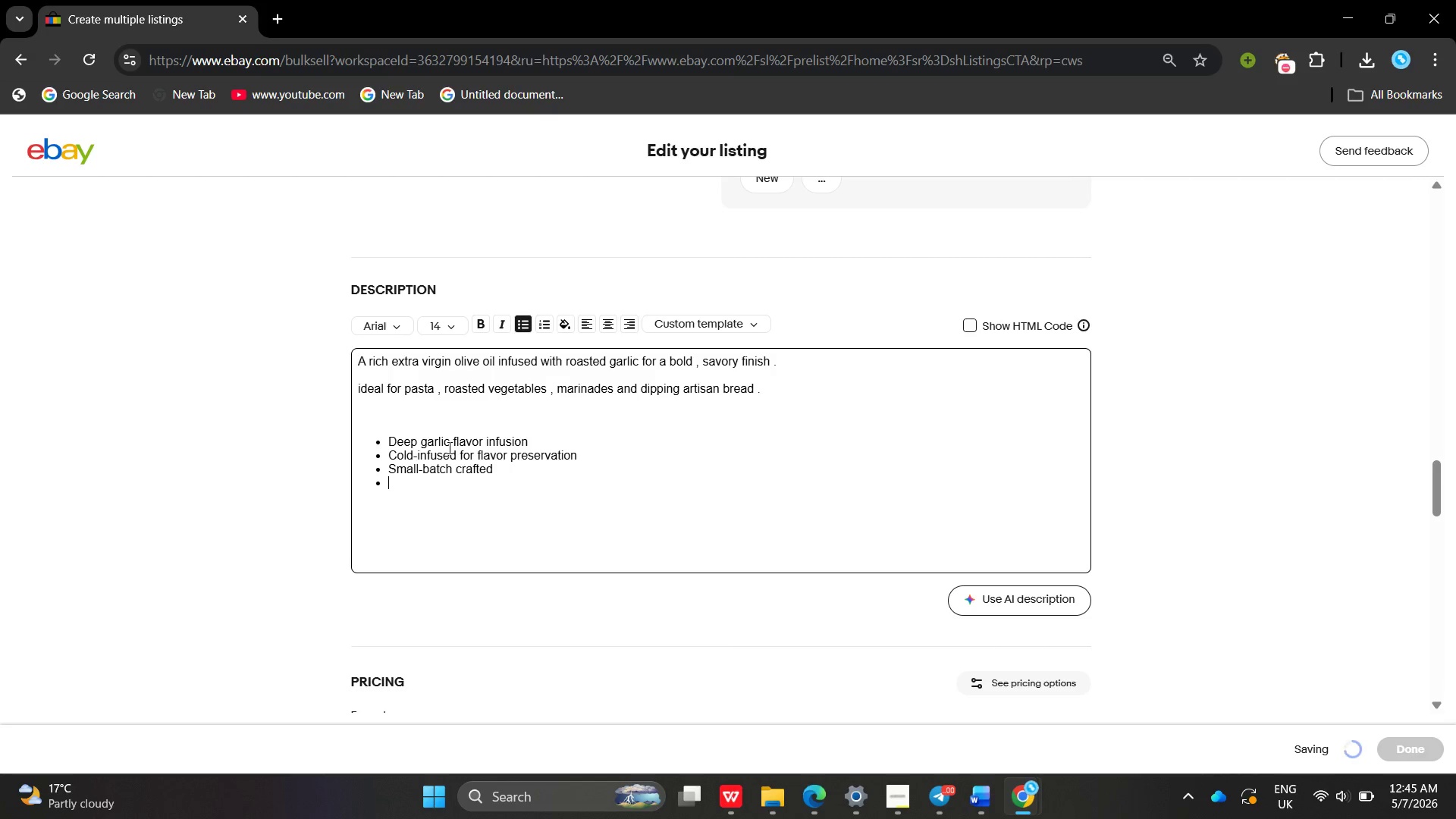 
key(Enter)
 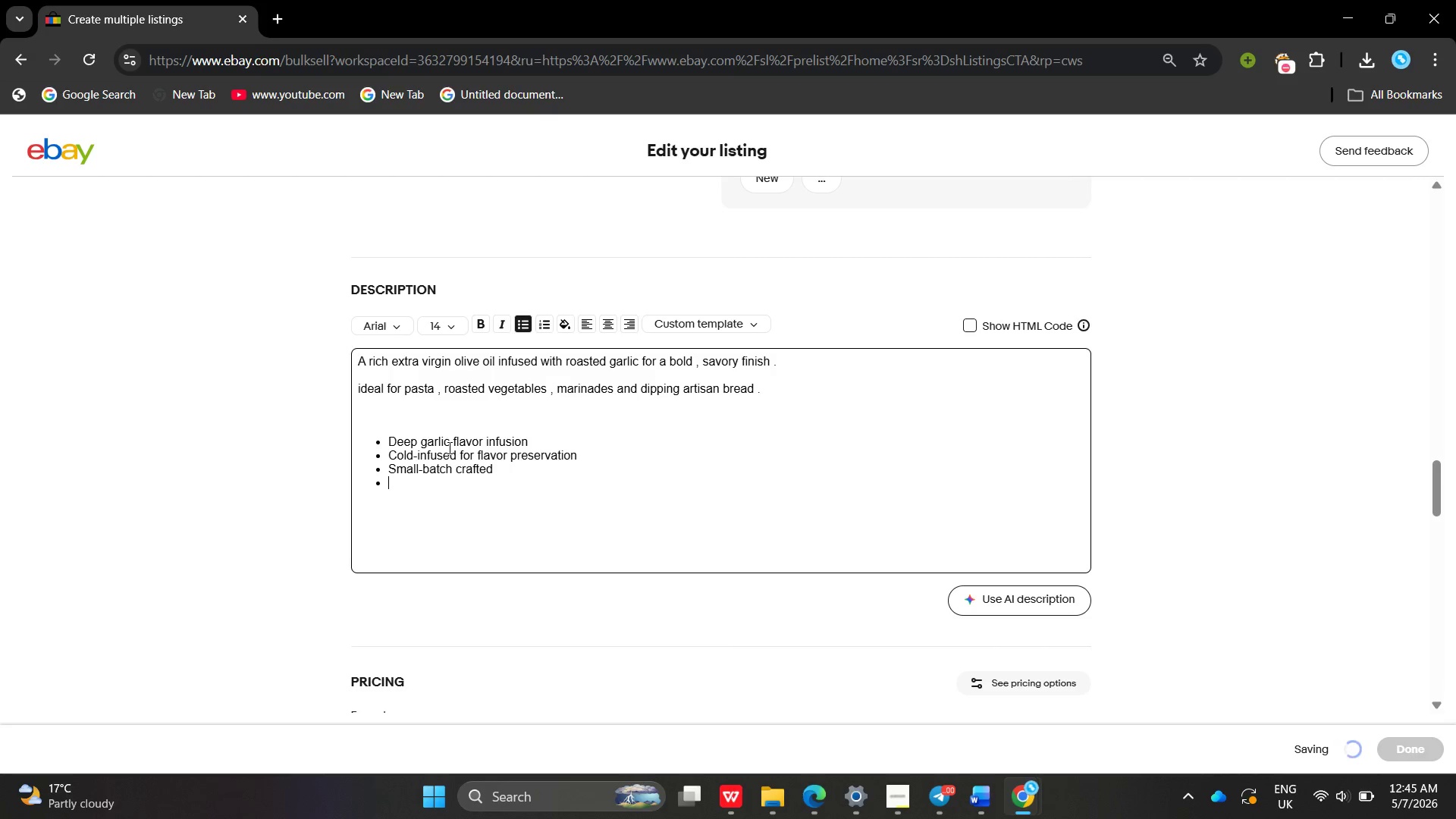 
type(Premium glass bottle for freshness )
 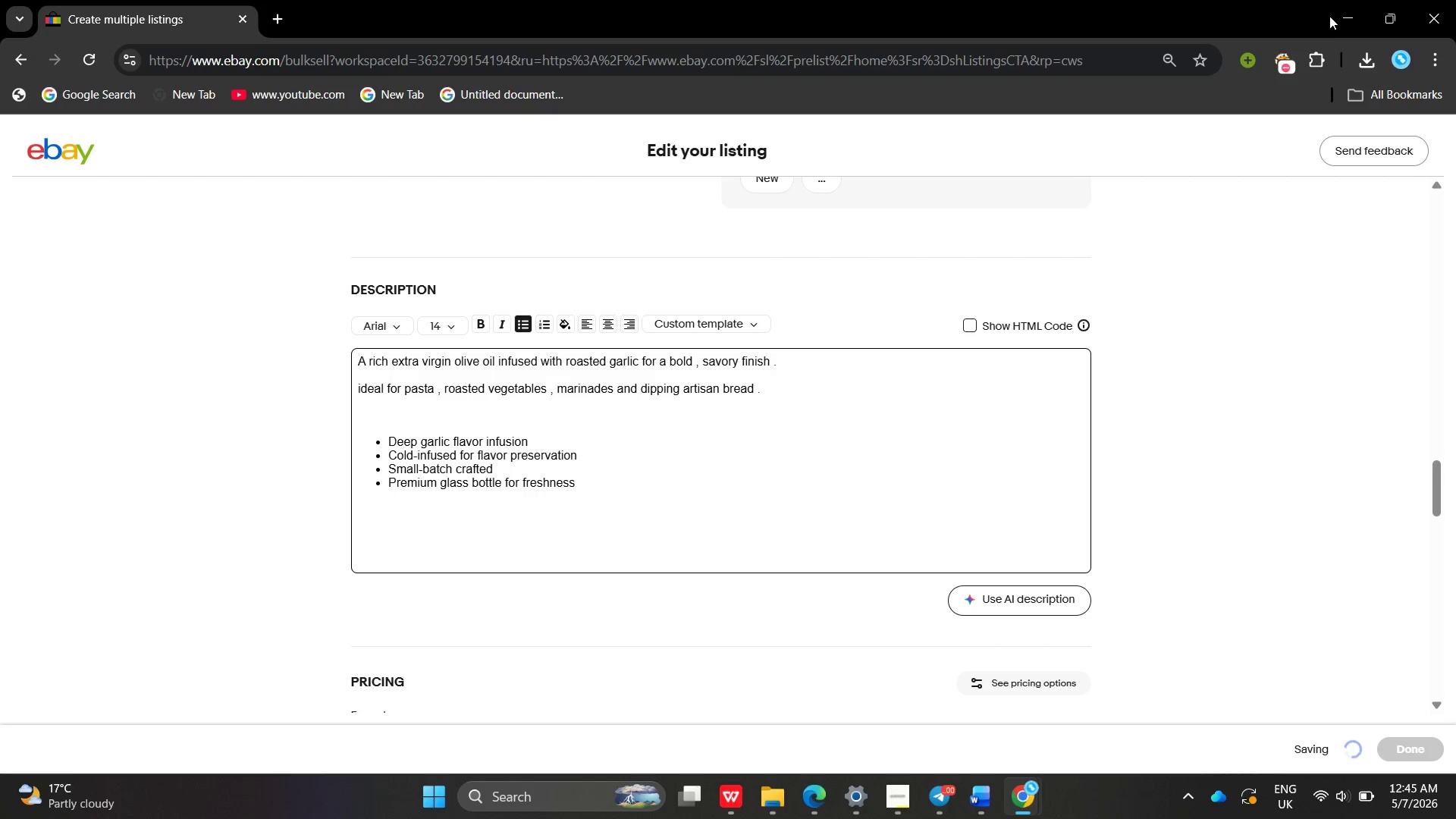 
left_click([1332, 16])